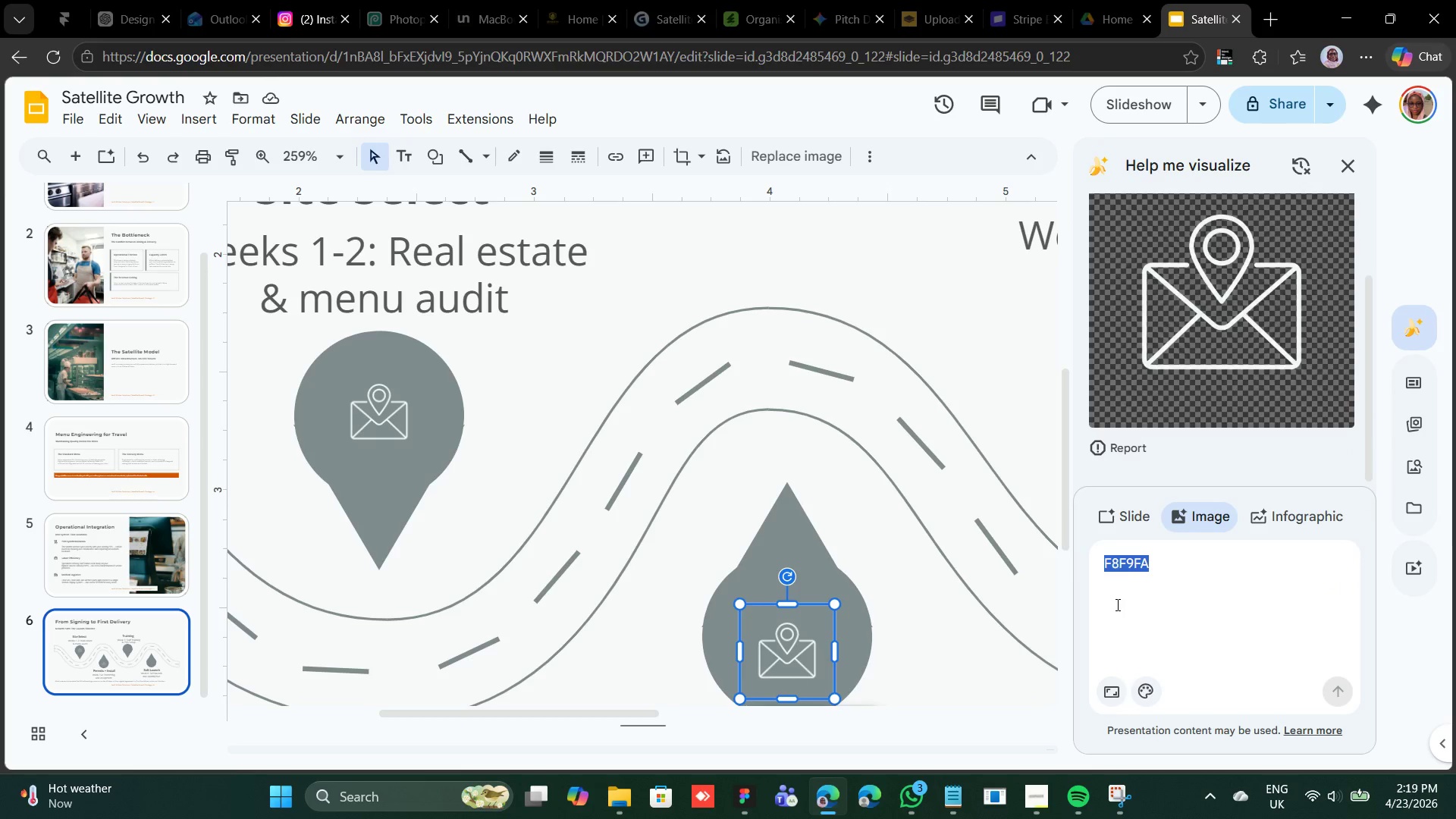 
key(Backspace)
 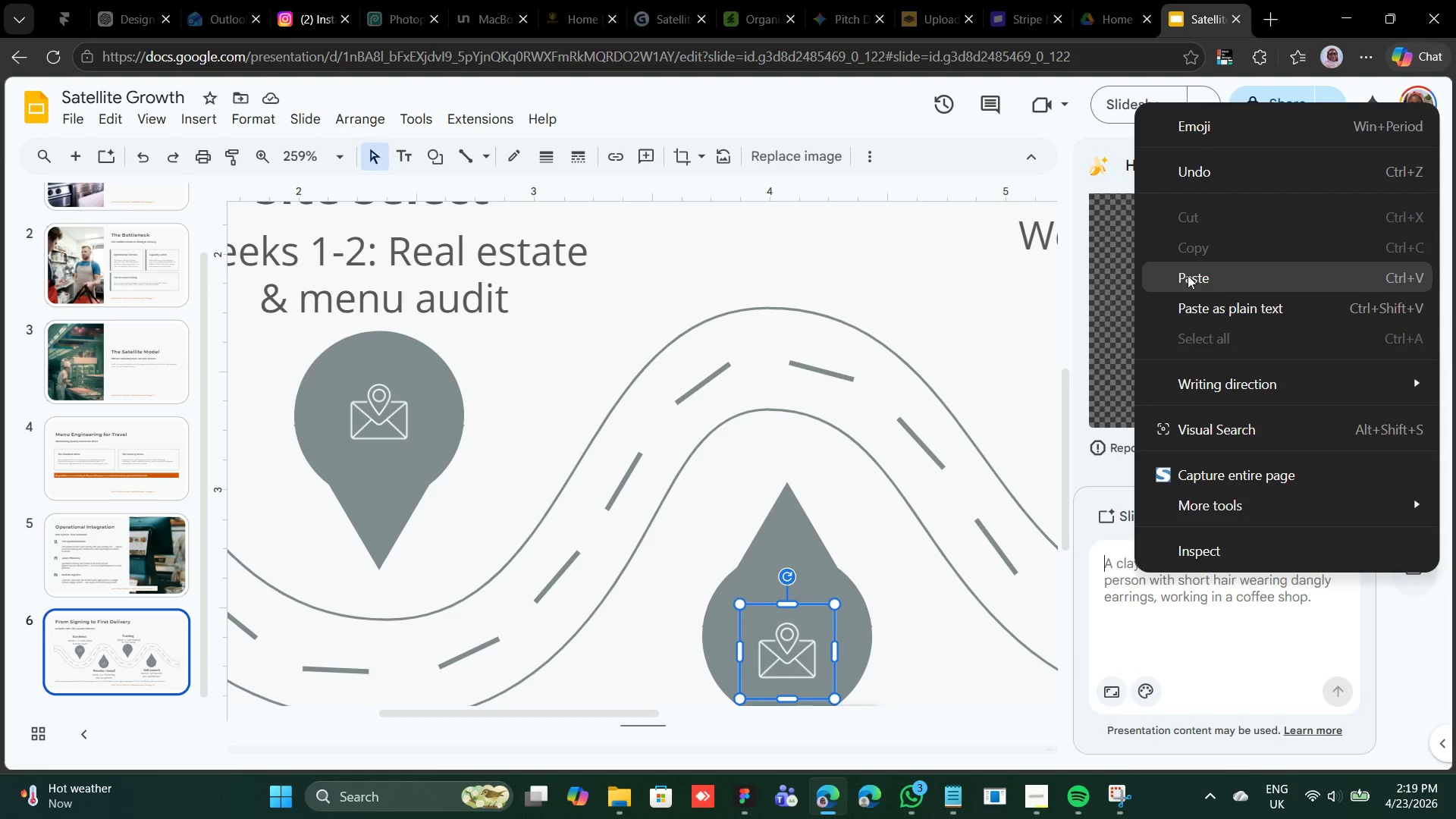 
left_click([1188, 284])
 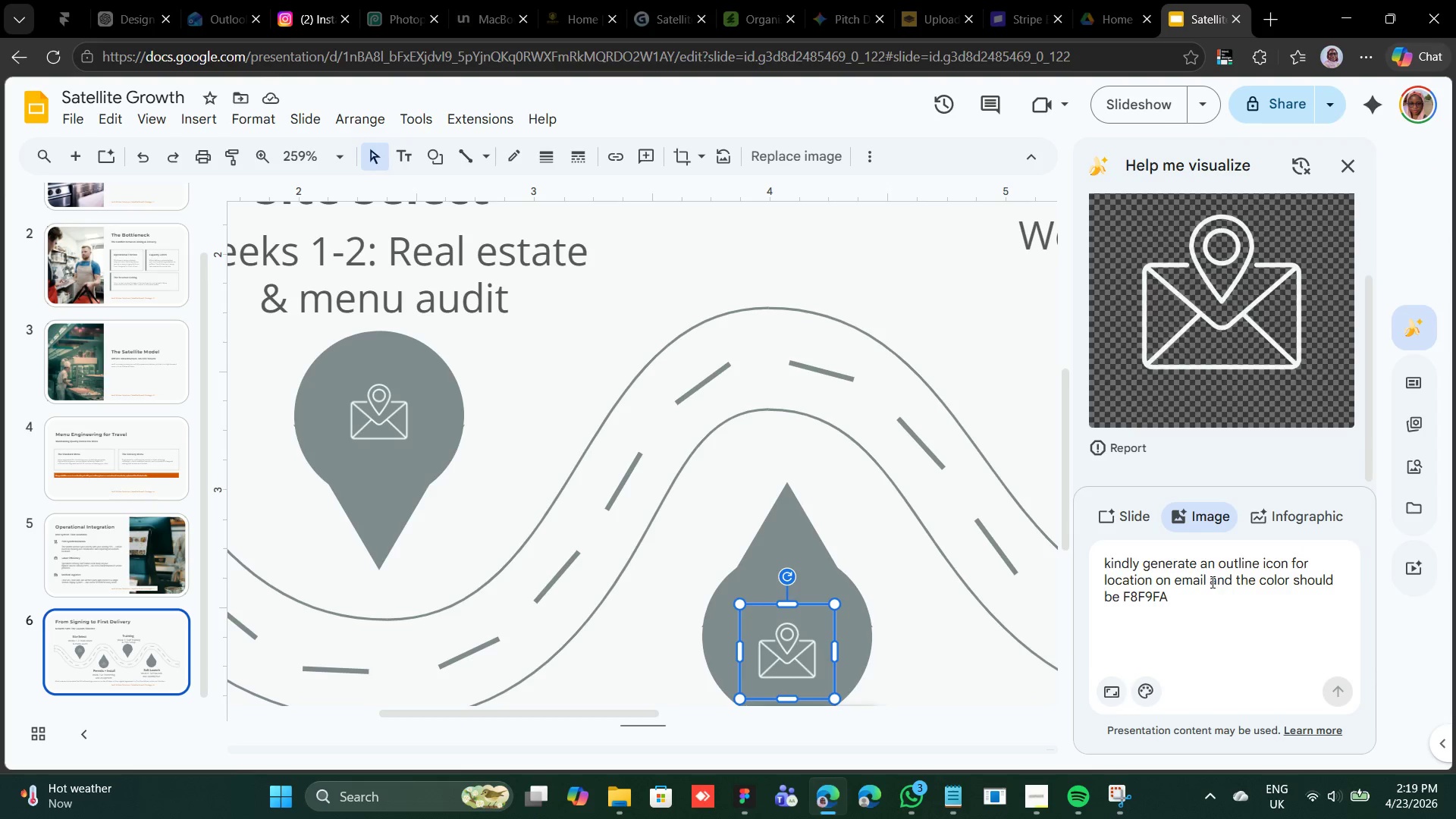 
left_click_drag(start_coordinate=[1205, 577], to_coordinate=[1103, 584])
 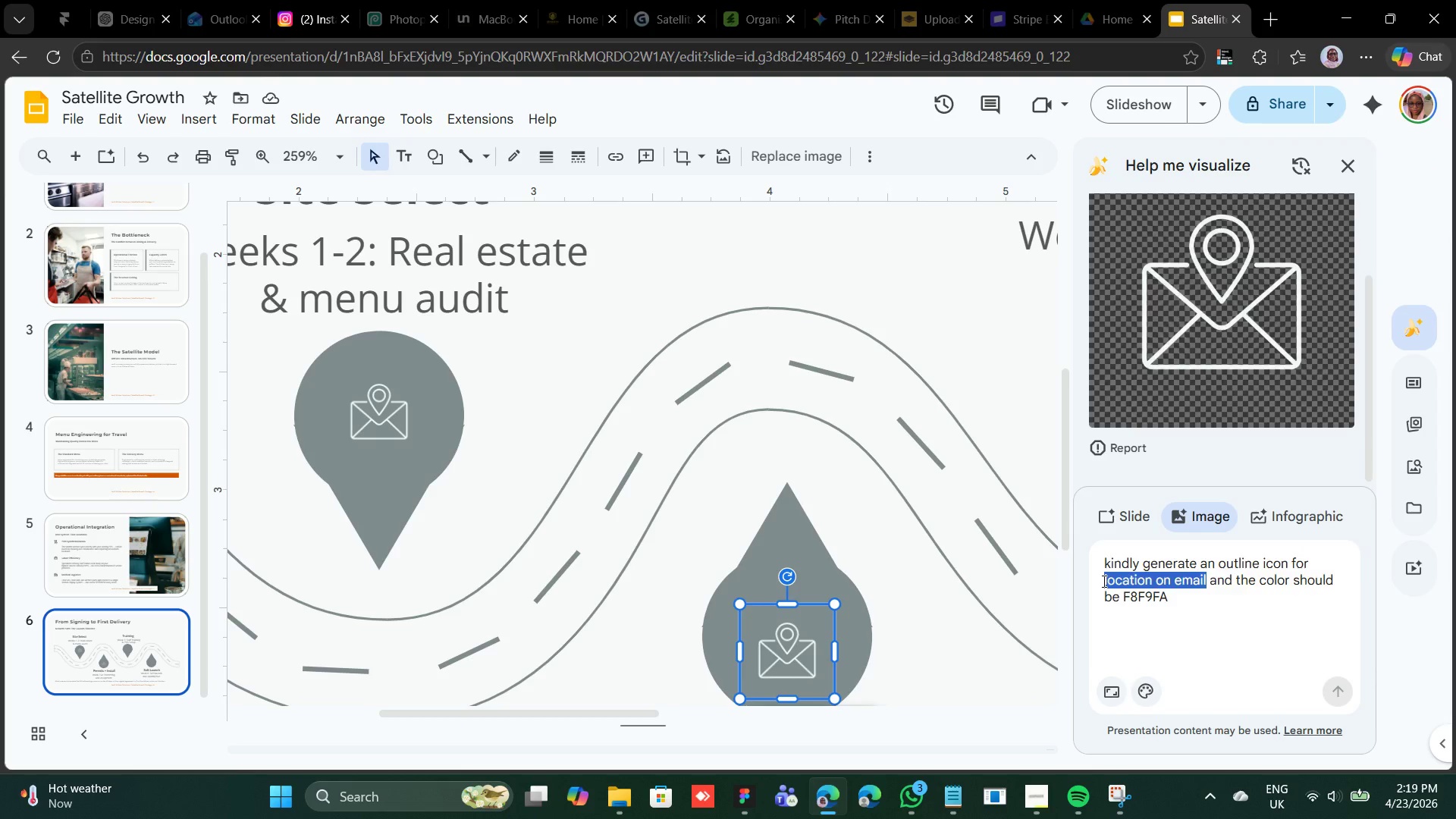 
type(spanner )
key(Backspace)
 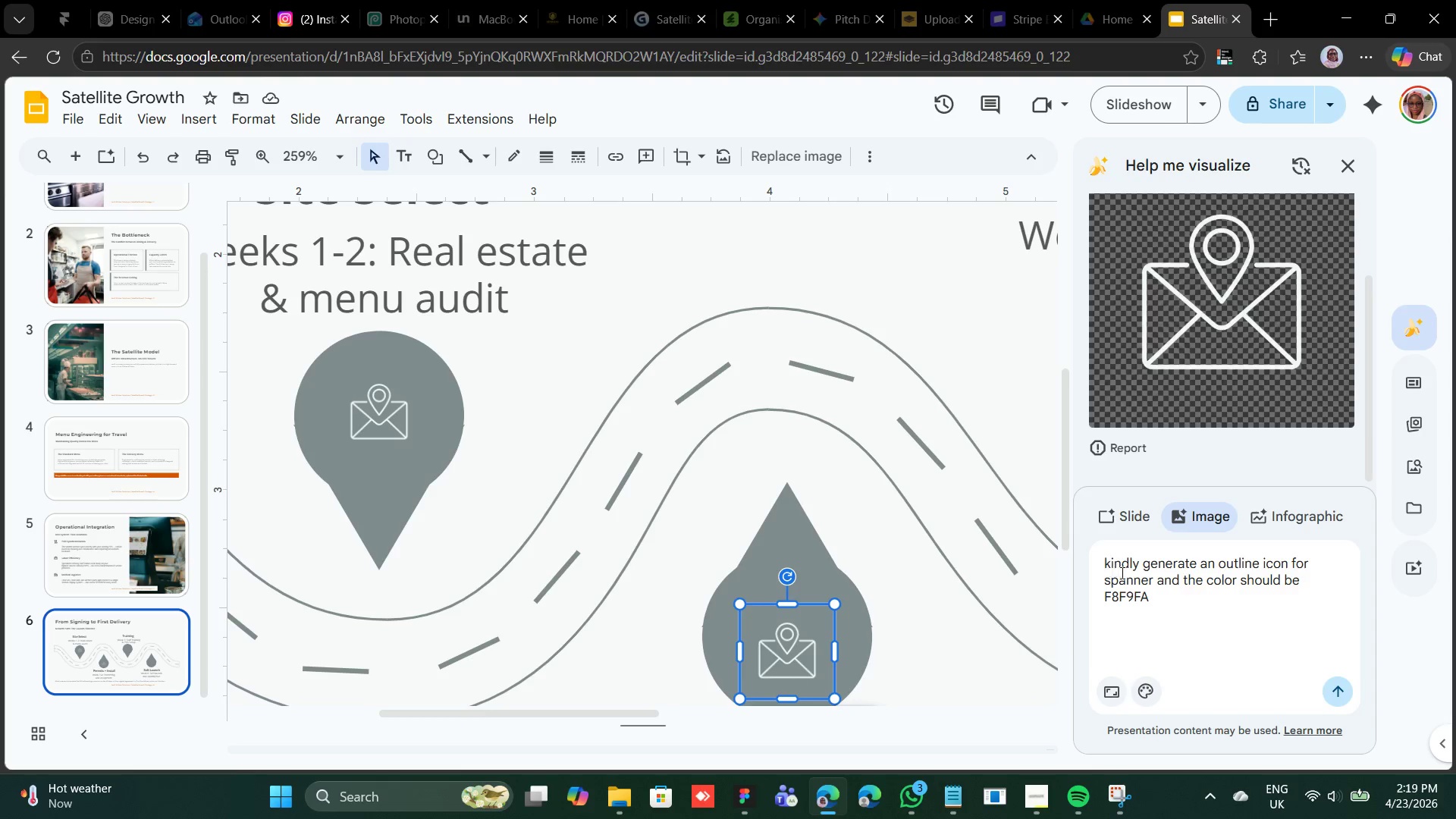 
left_click([1122, 576])
 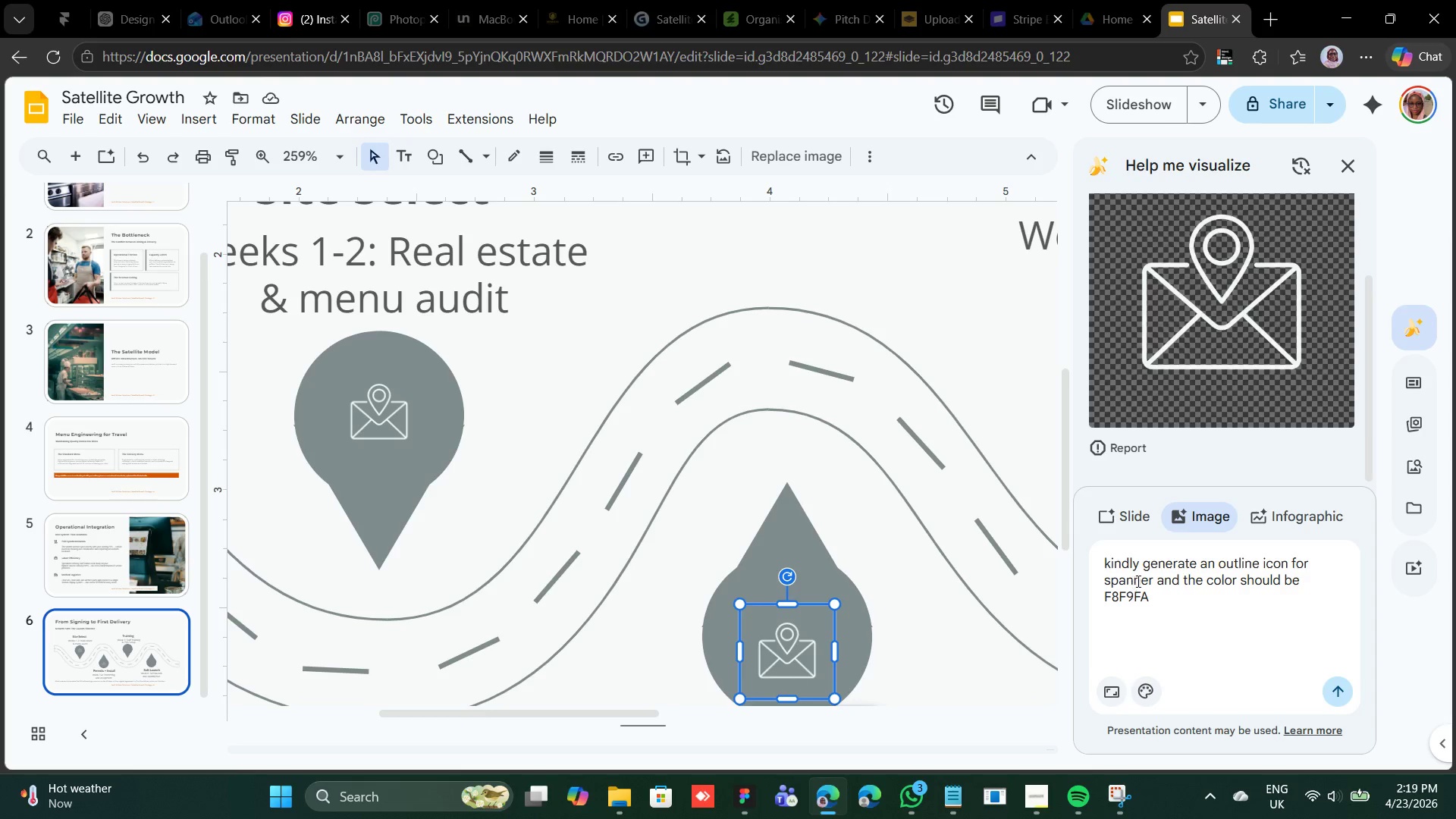 
left_click([1137, 580])
 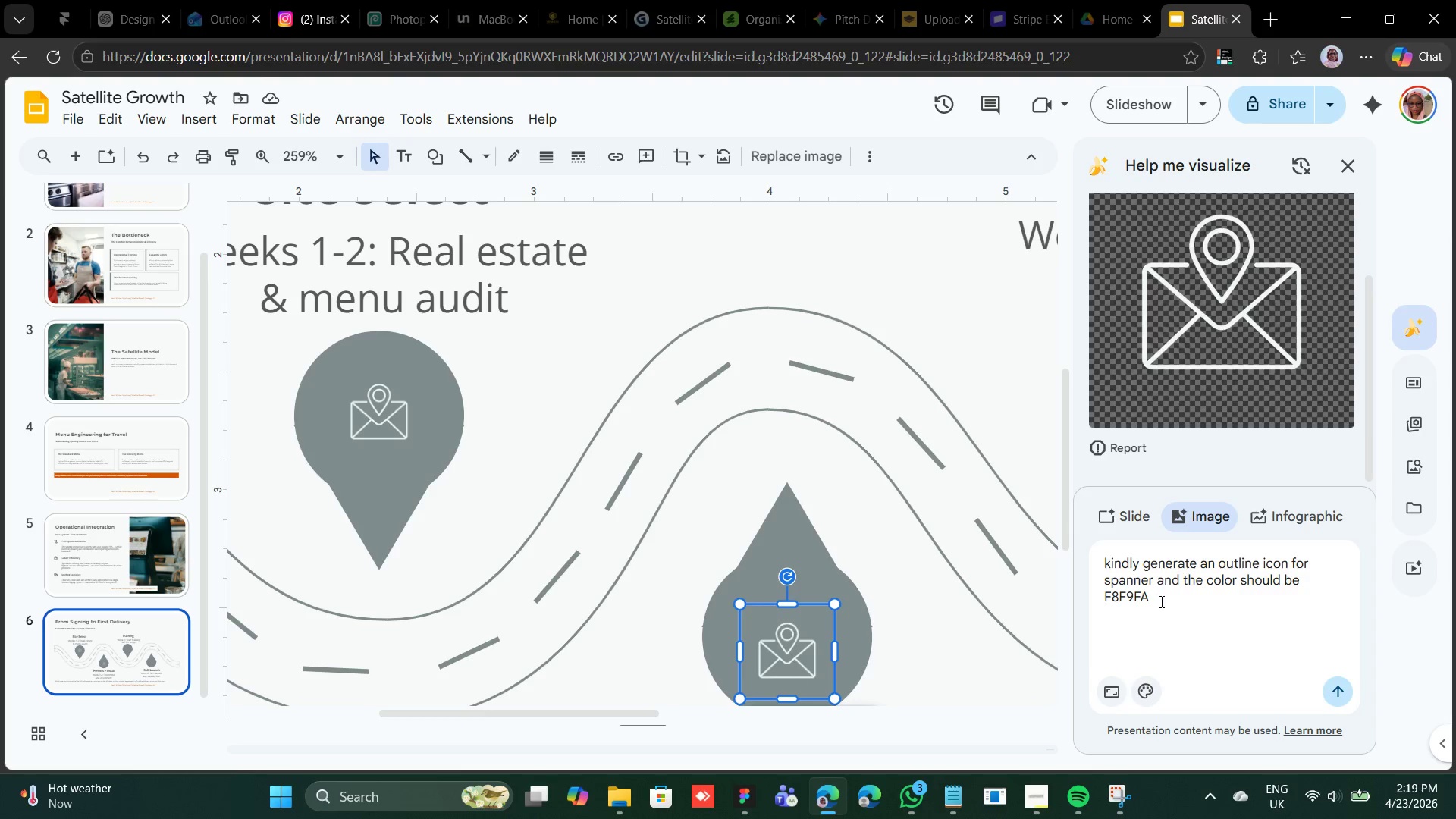 
left_click([1160, 601])
 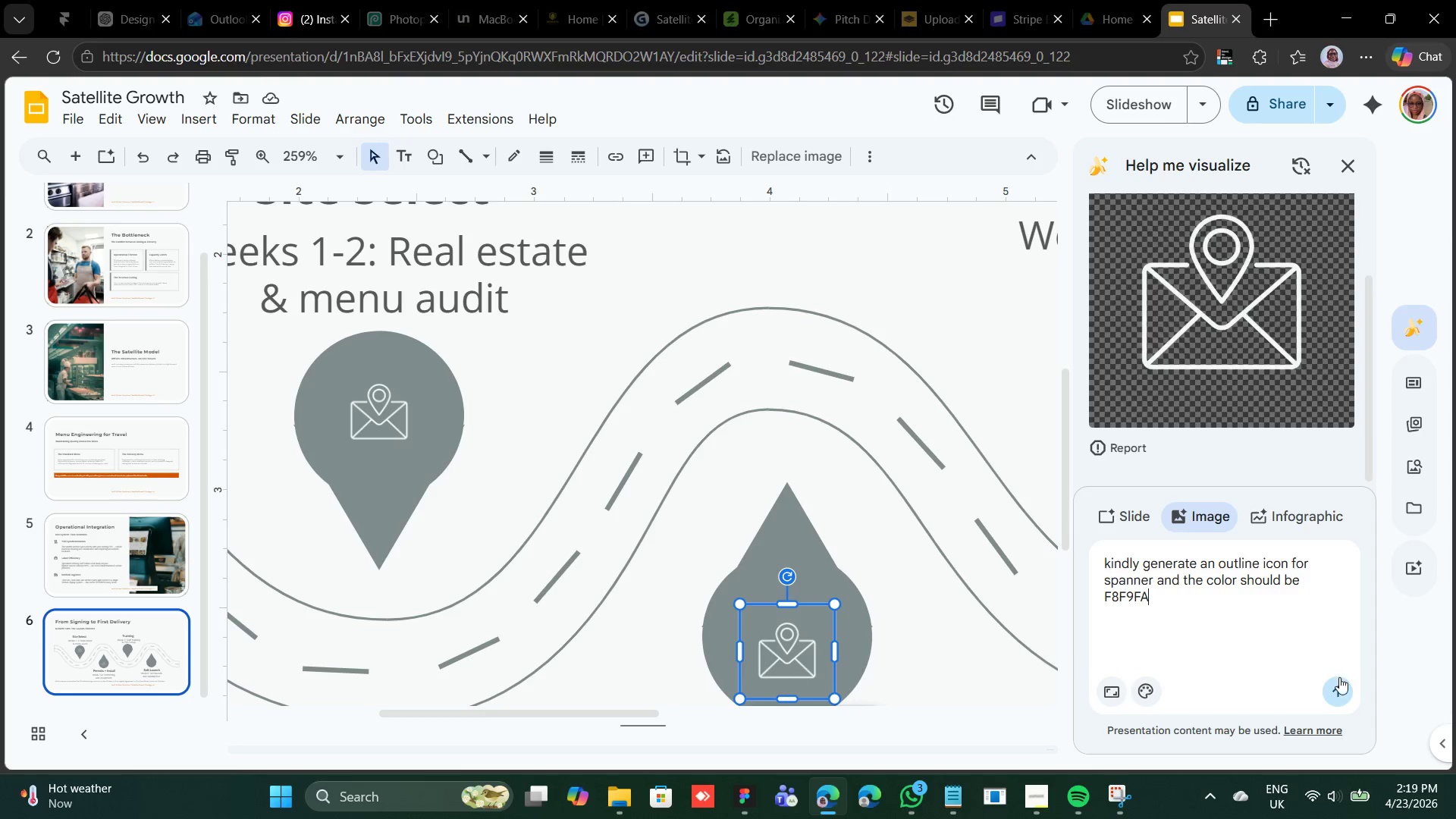 
left_click([1338, 682])
 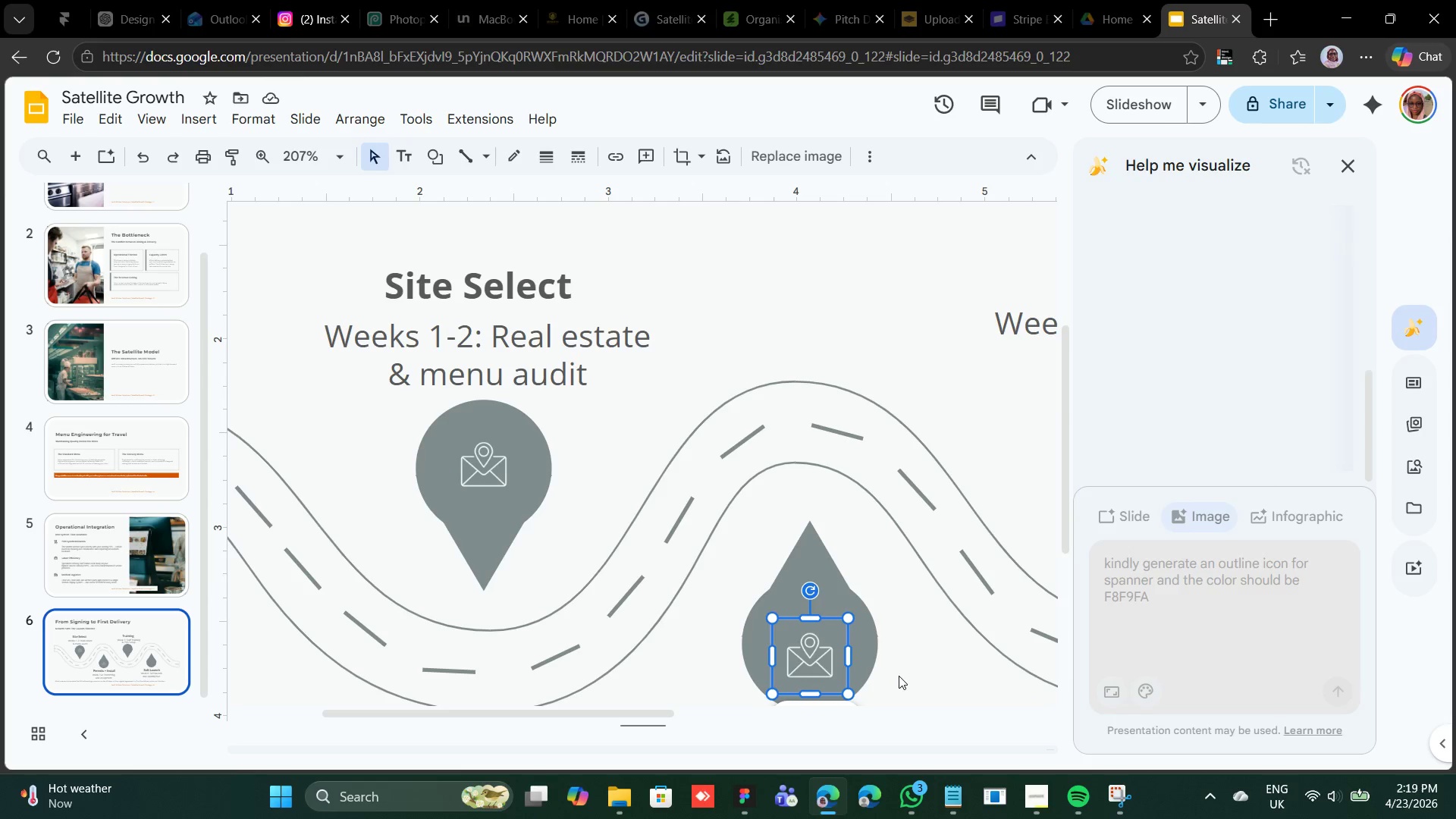 
wait(9.17)
 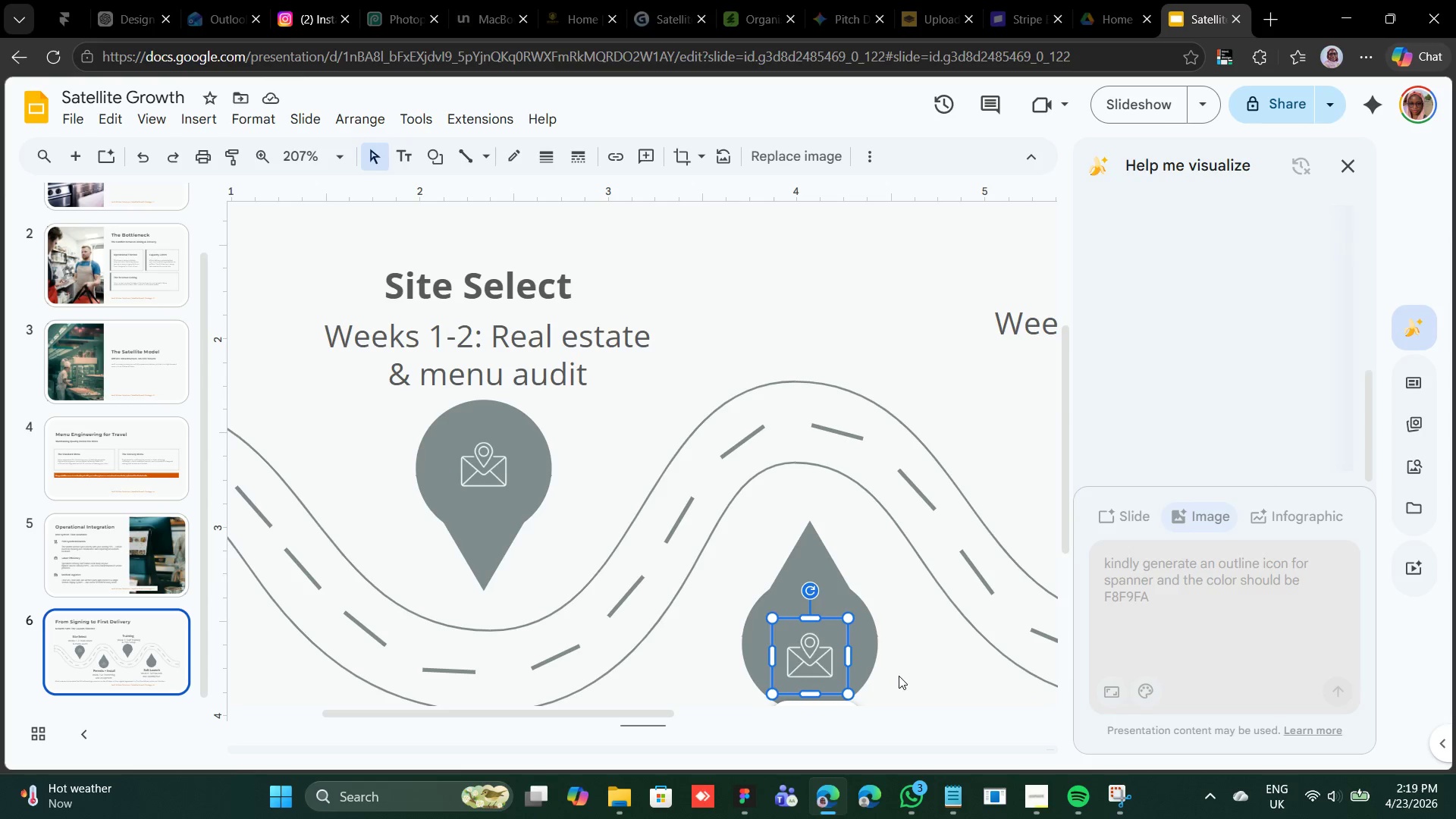 
scroll: coordinate [856, 350], scroll_direction: down, amount: 1.0
 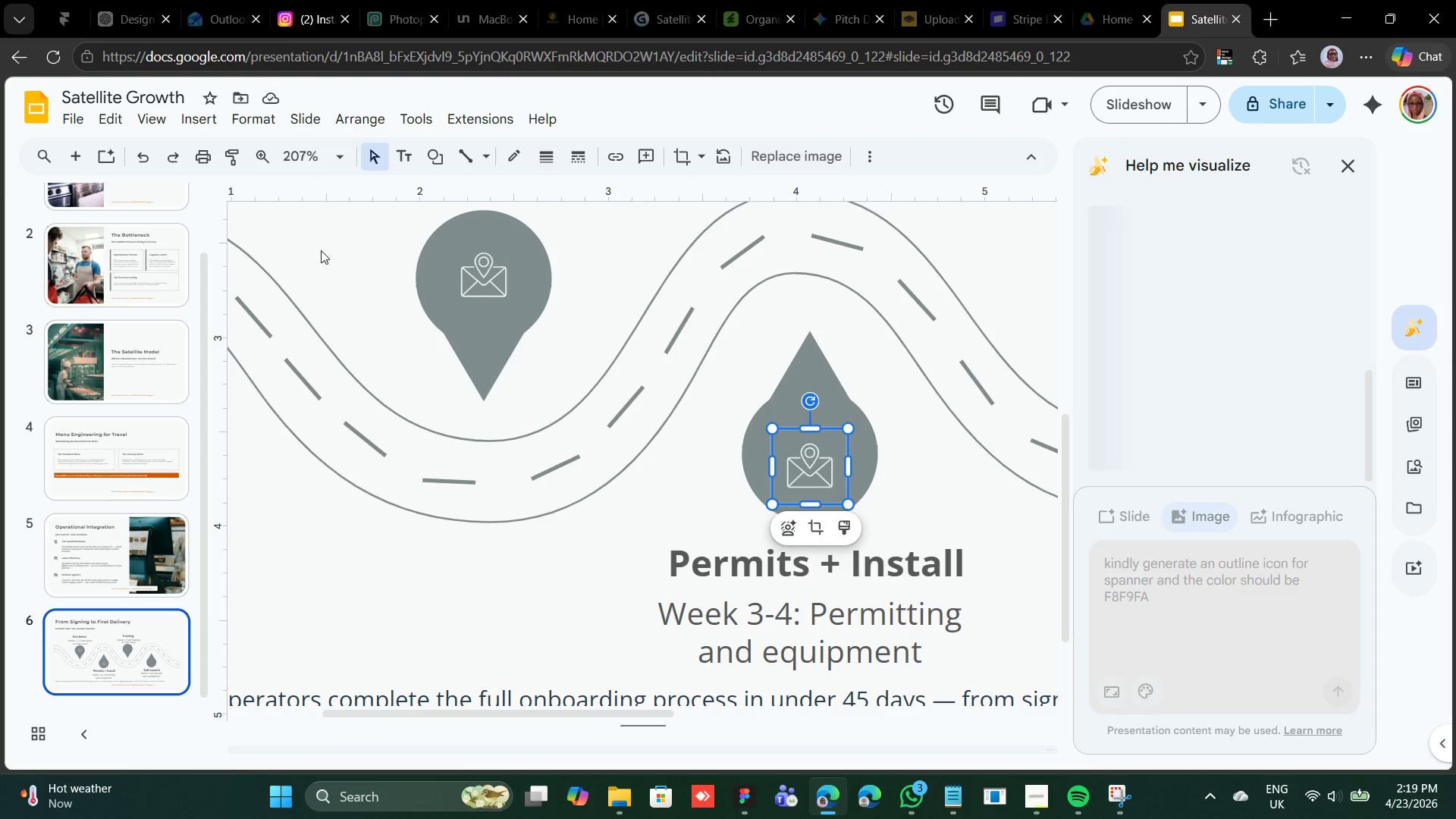 
wait(7.79)
 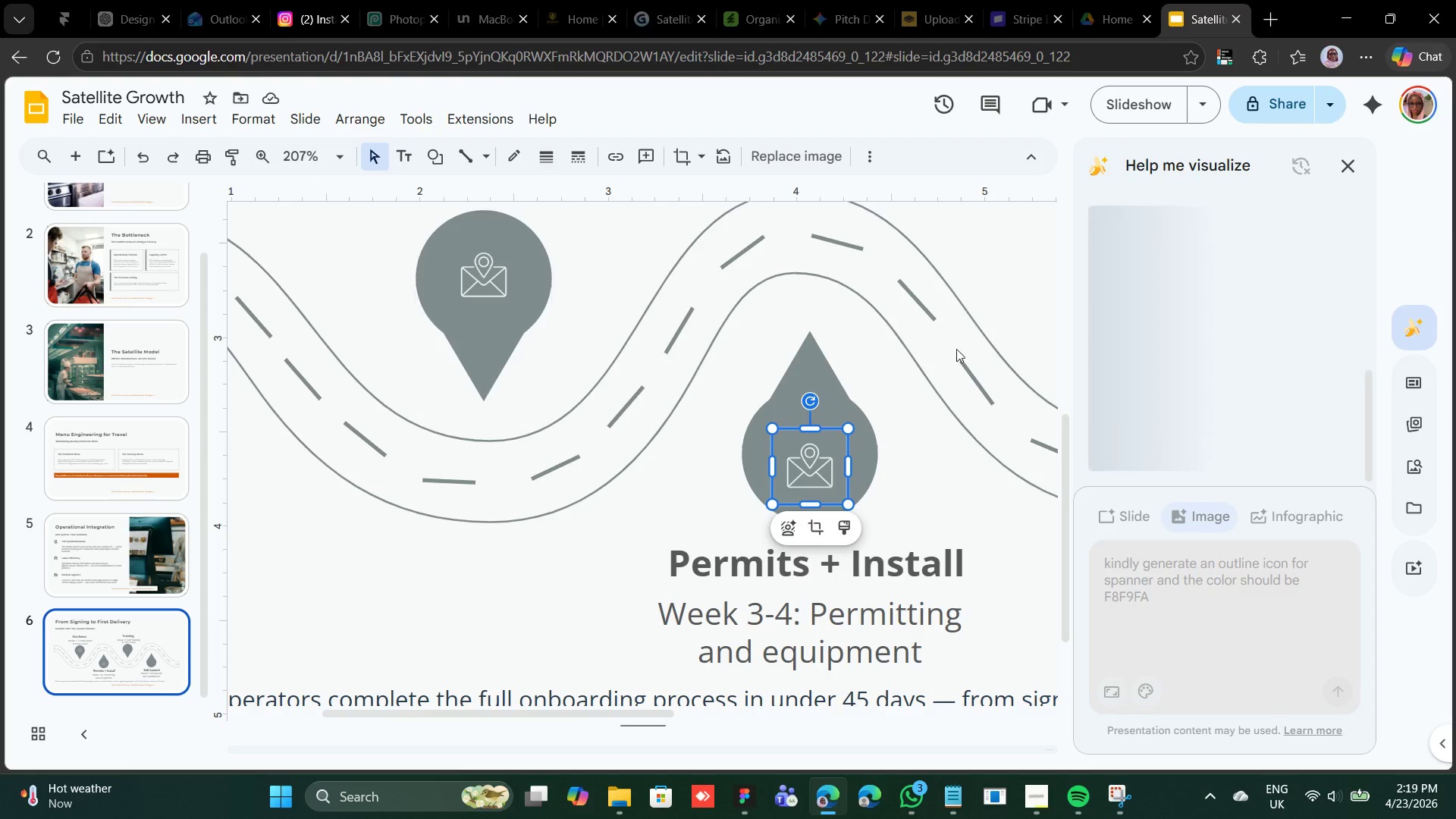 
key(Control+D)
 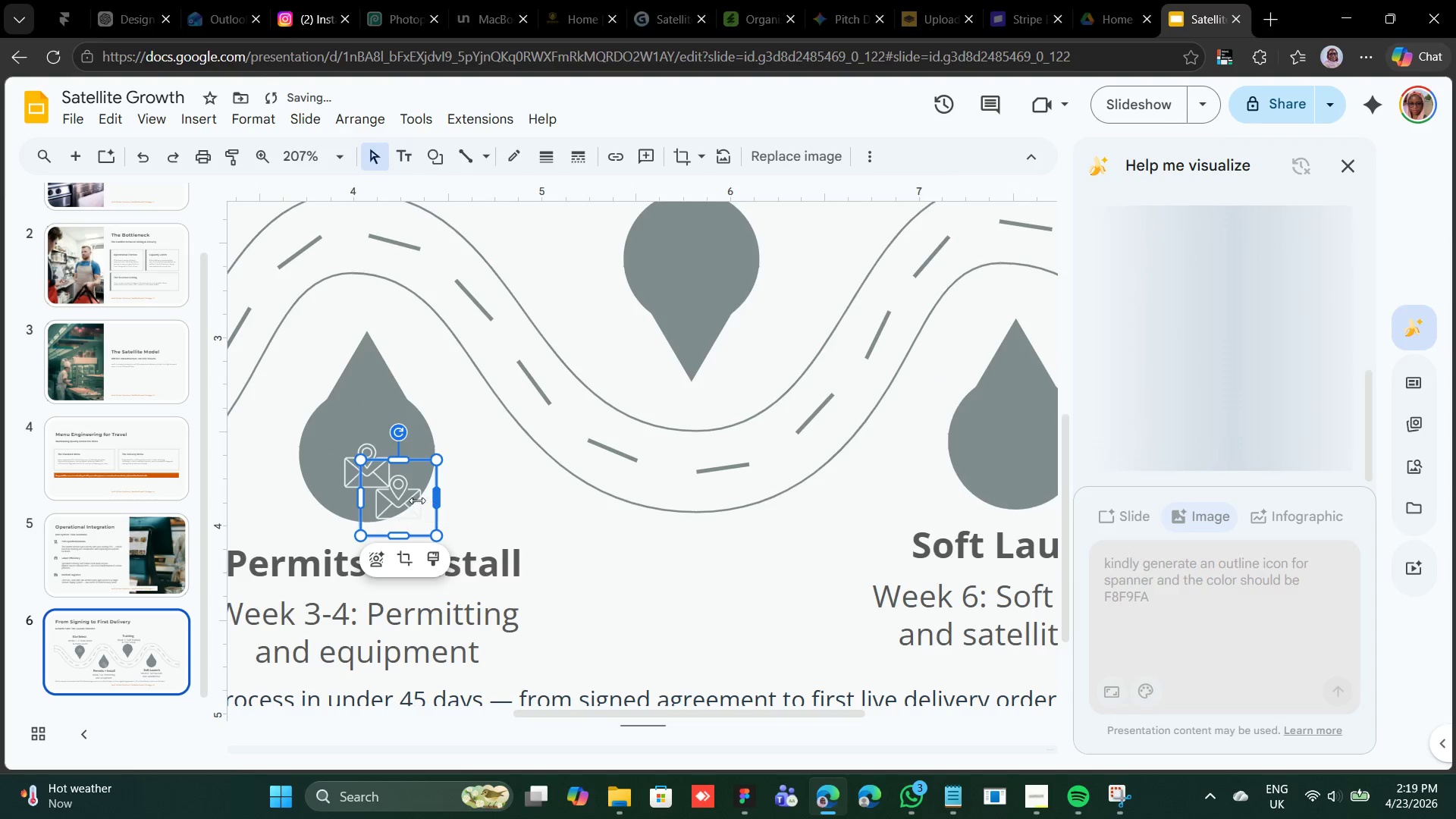 
left_click_drag(start_coordinate=[388, 502], to_coordinate=[679, 258])
 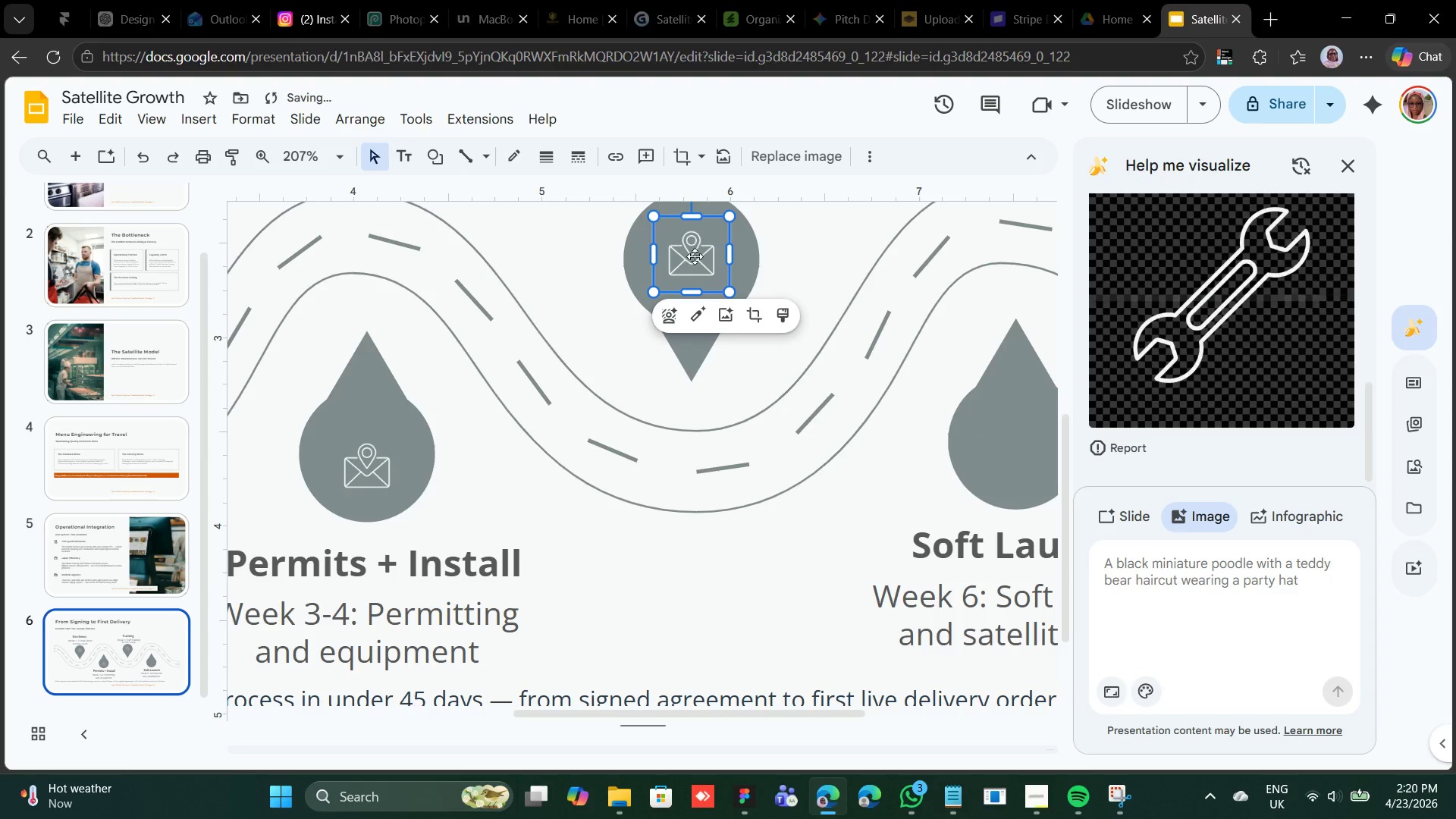 
scroll: coordinate [697, 259], scroll_direction: up, amount: 1.0
 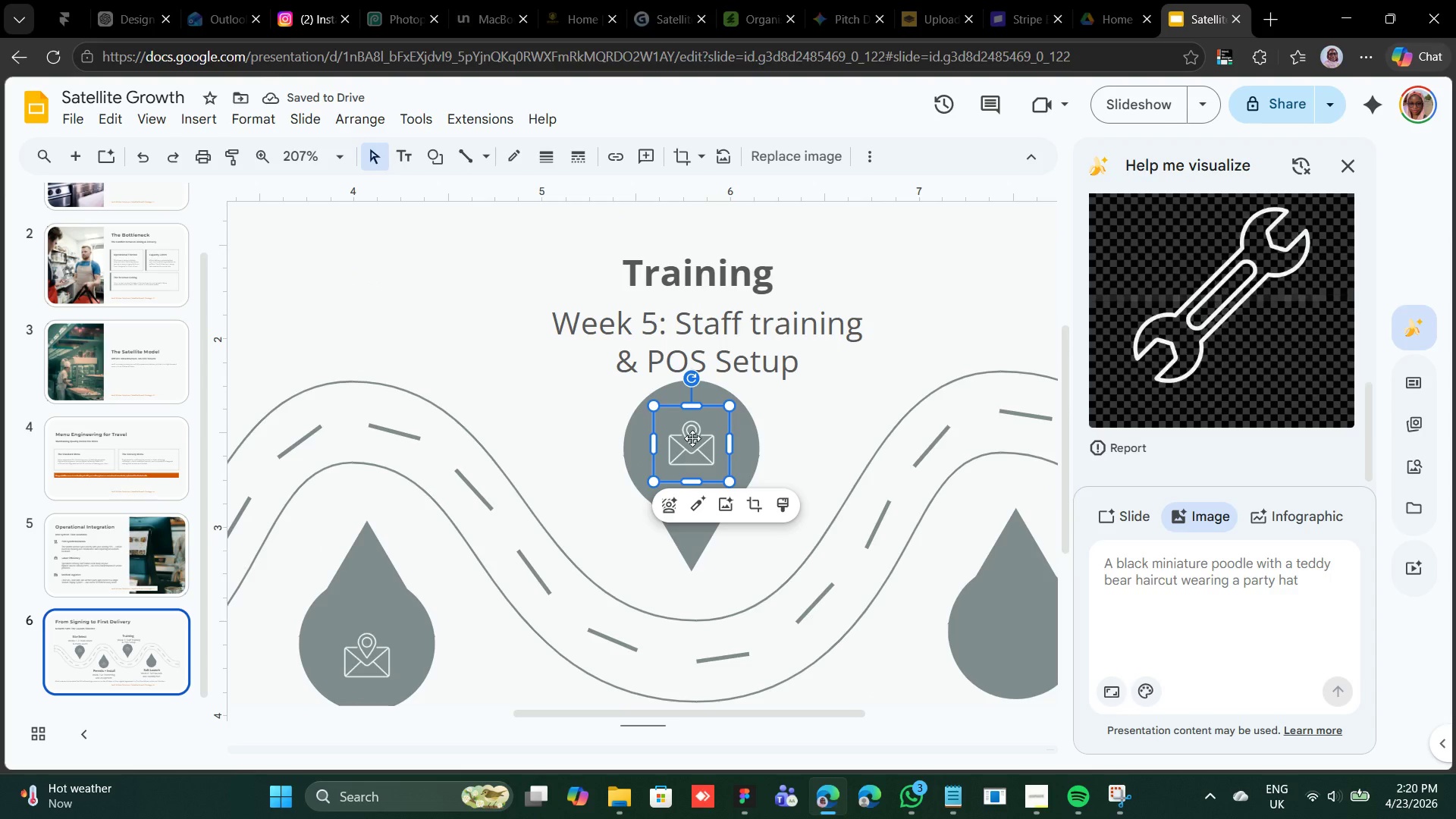 
left_click_drag(start_coordinate=[692, 438], to_coordinate=[694, 428])
 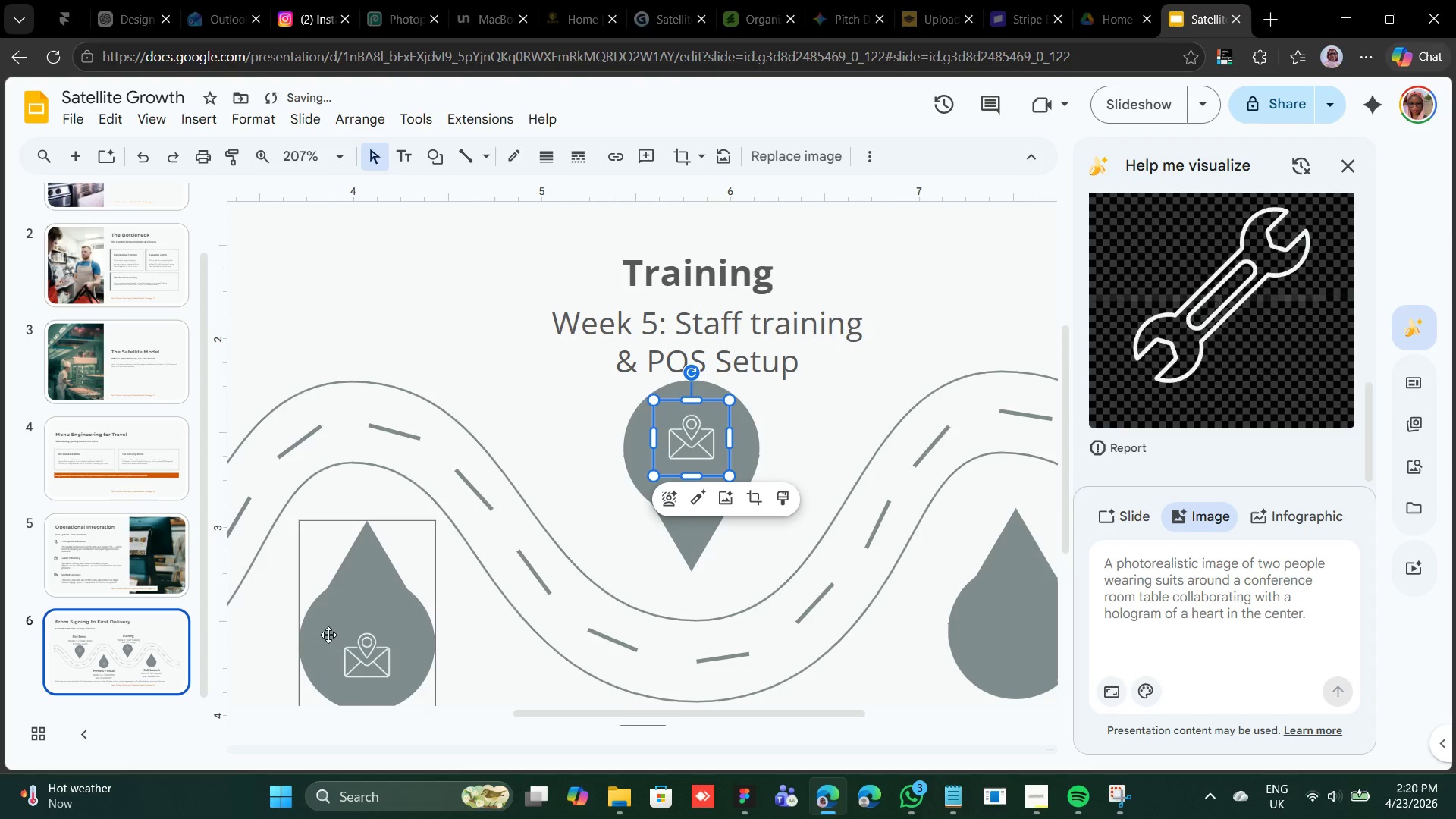 
left_click([357, 650])
 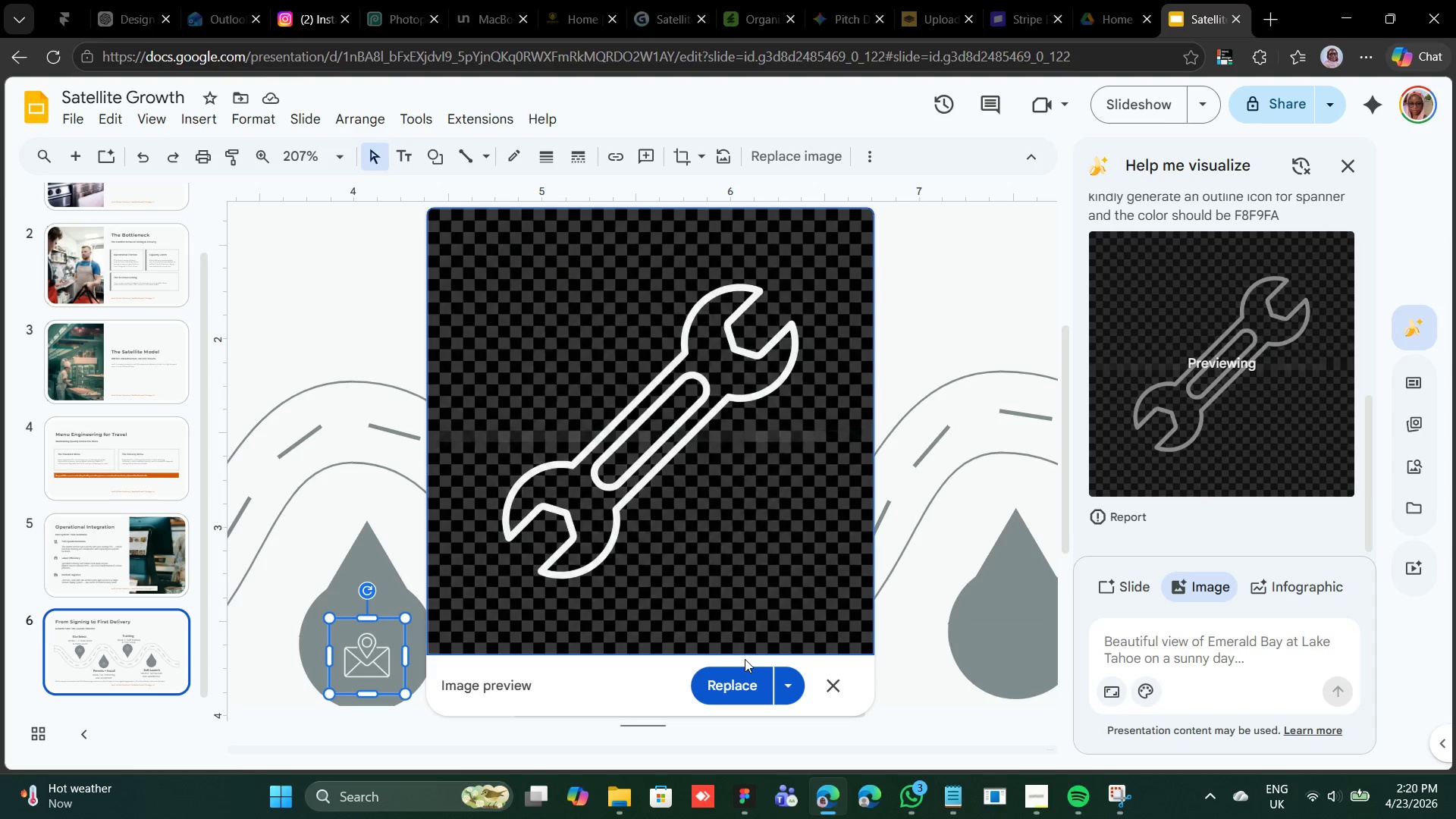 
wait(11.12)
 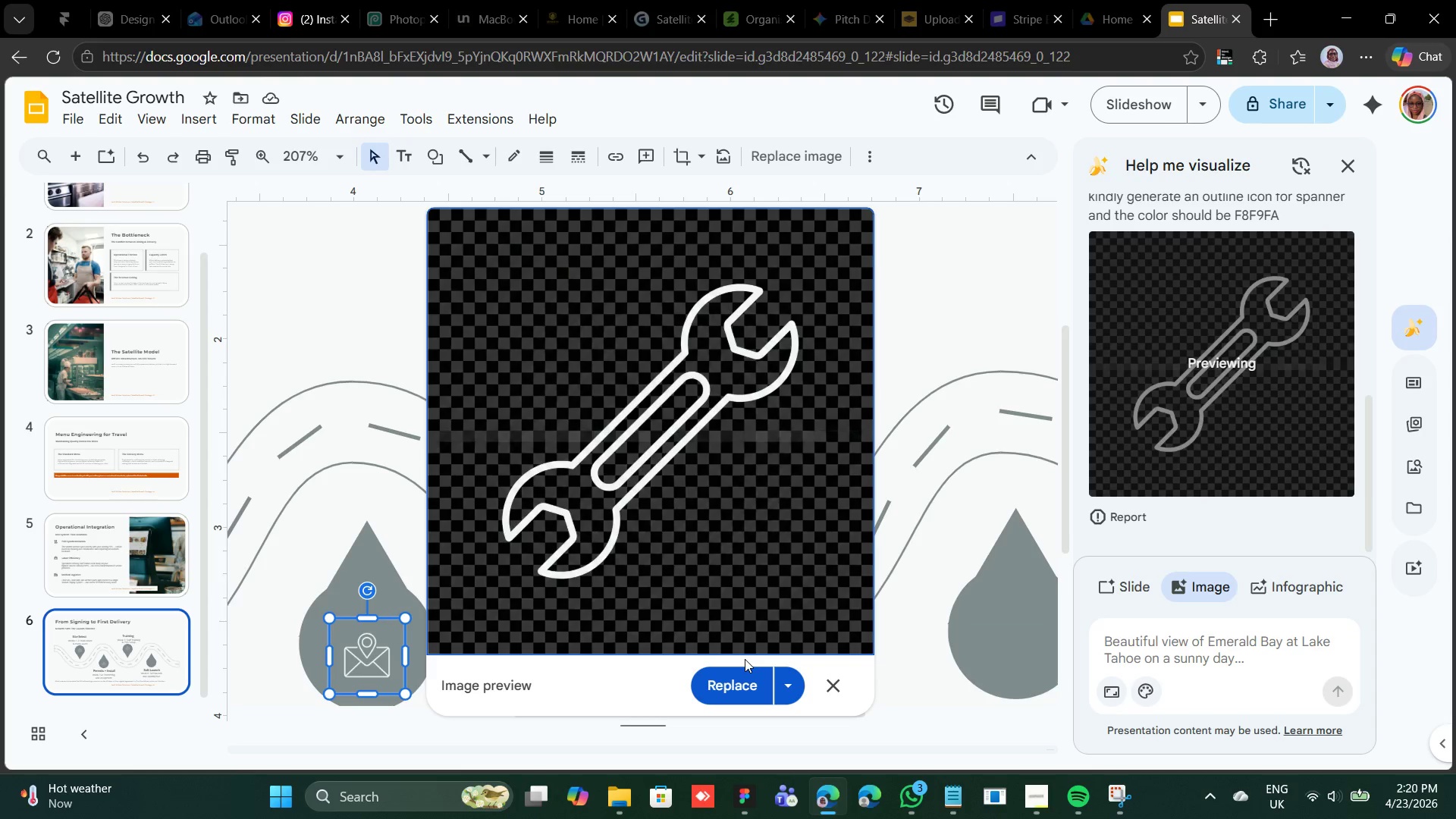 
left_click([737, 688])
 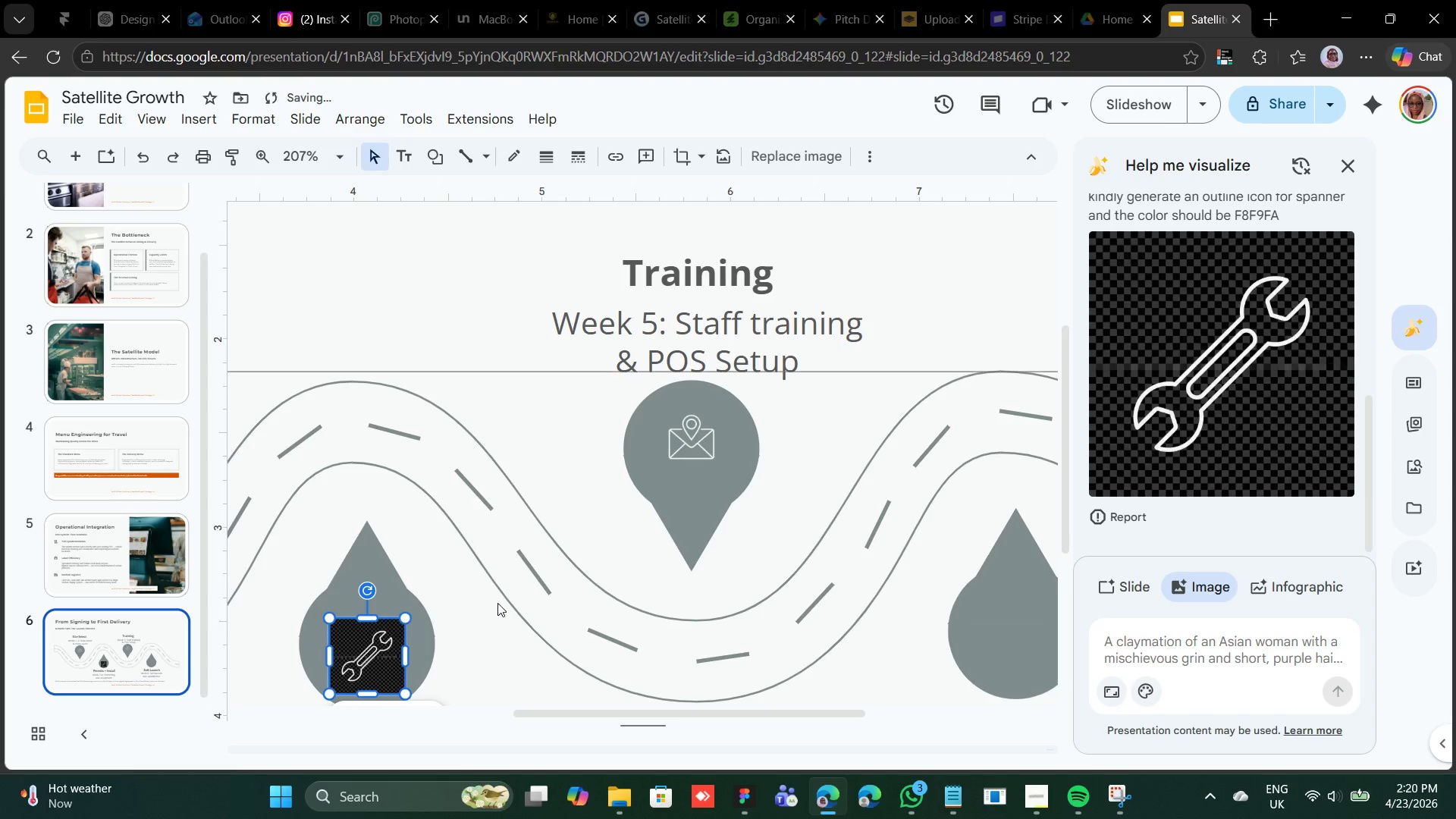 
scroll: coordinate [498, 580], scroll_direction: none, amount: 0.0
 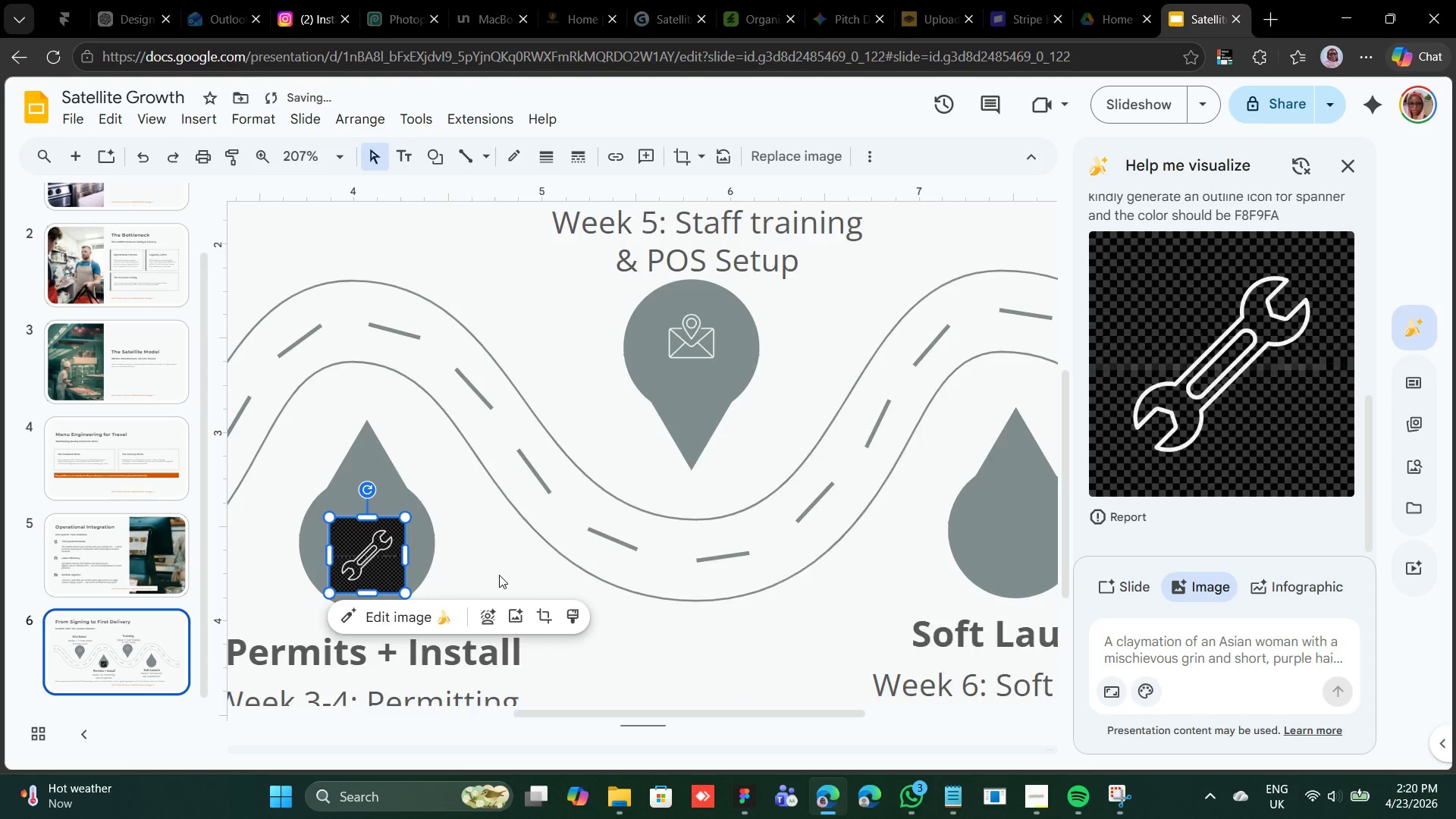 
scroll: coordinate [499, 575], scroll_direction: down, amount: 1.0
 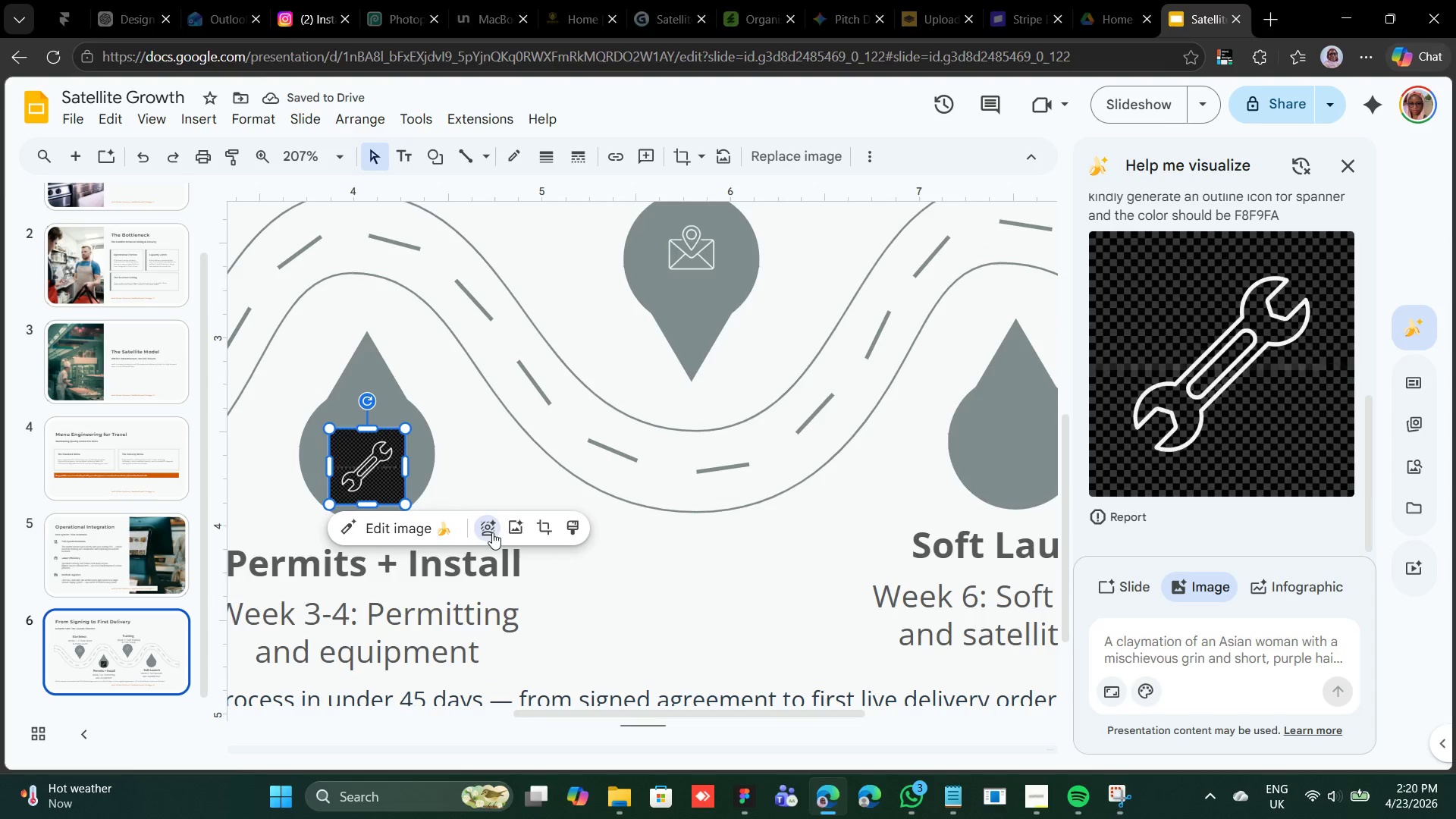 
left_click([494, 531])
 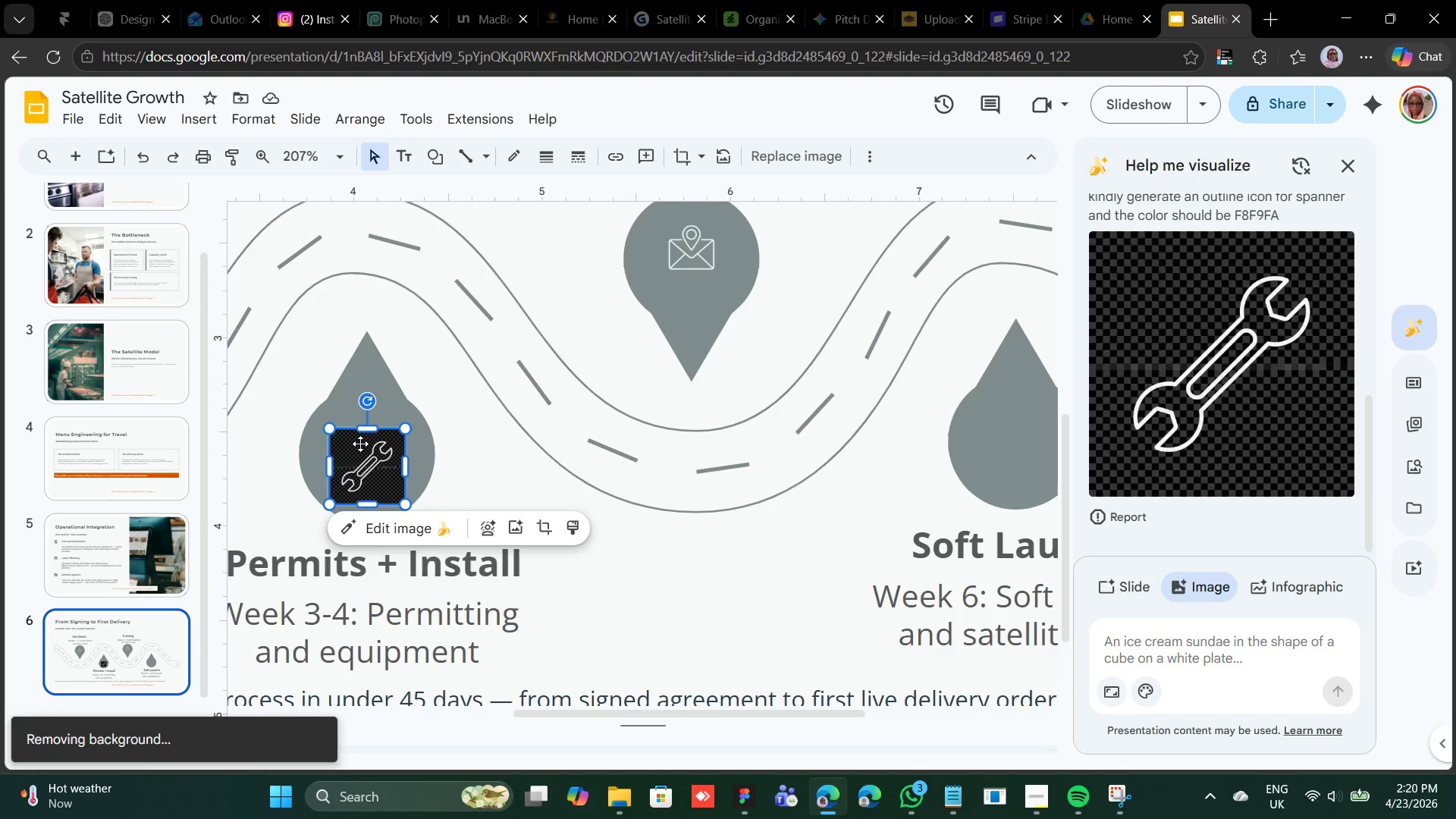 
mouse_move([412, 436])
 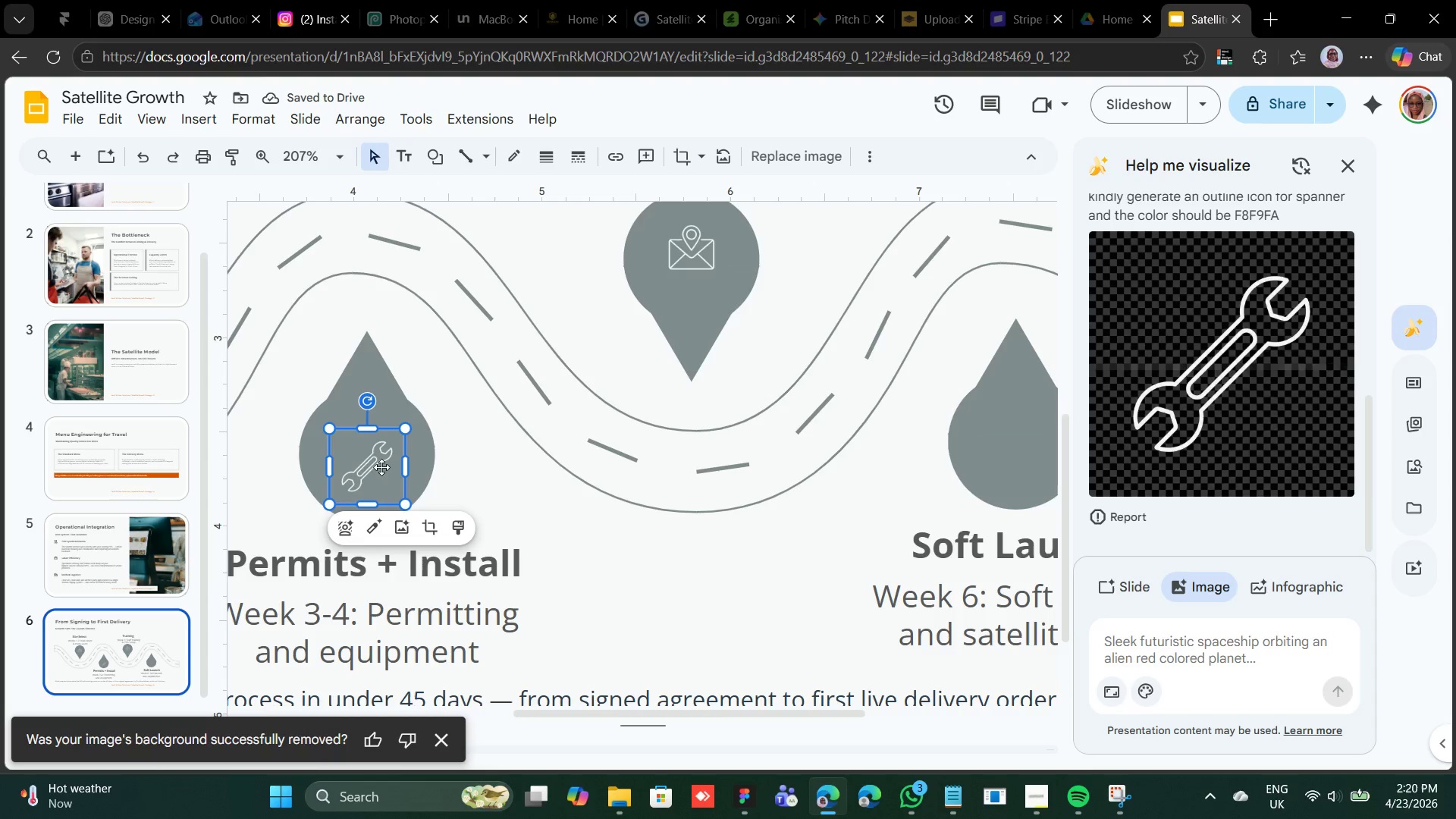 
left_click_drag(start_coordinate=[376, 467], to_coordinate=[372, 463])
 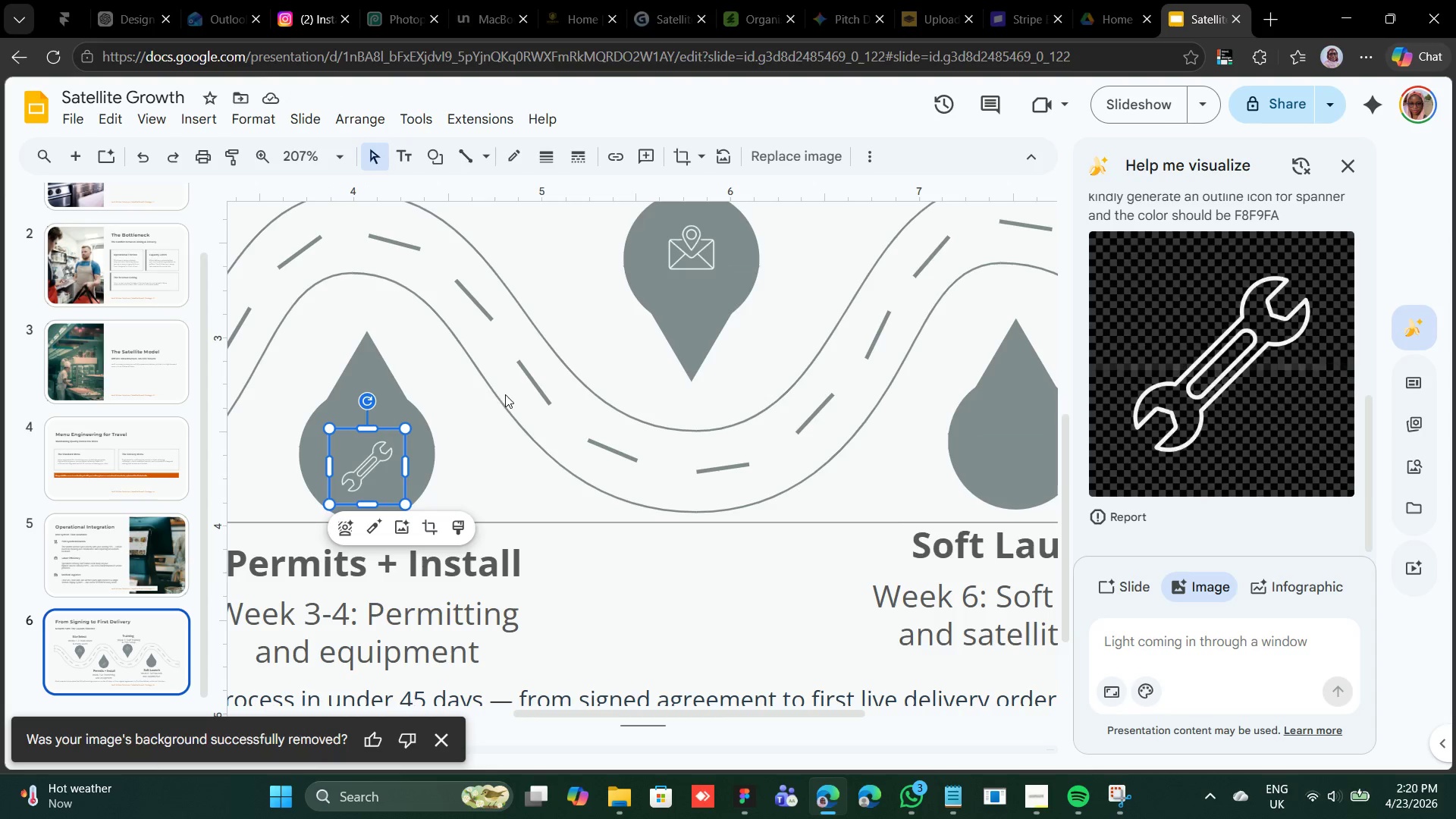 
left_click([490, 407])
 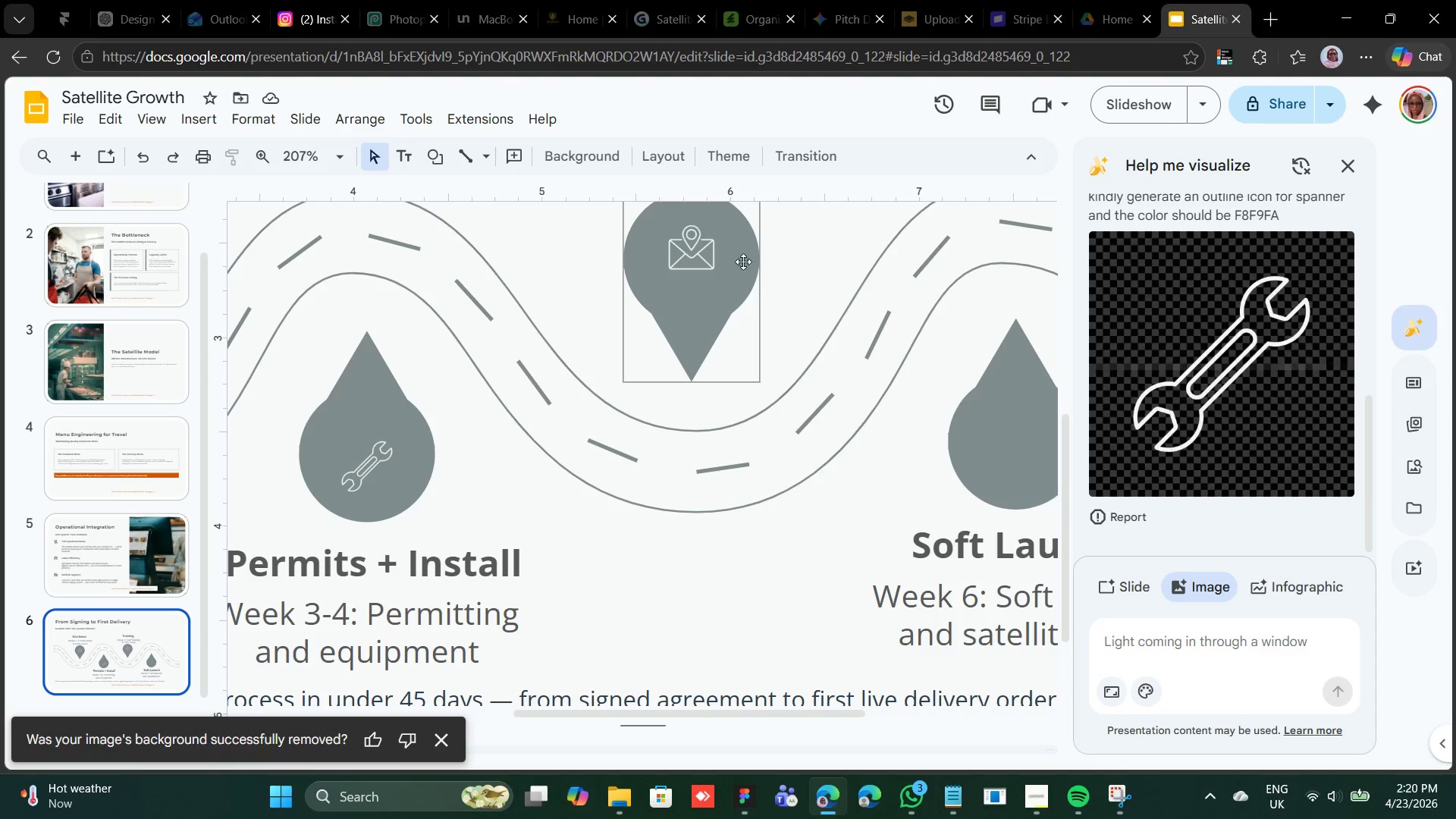 
scroll: coordinate [720, 296], scroll_direction: none, amount: 0.0
 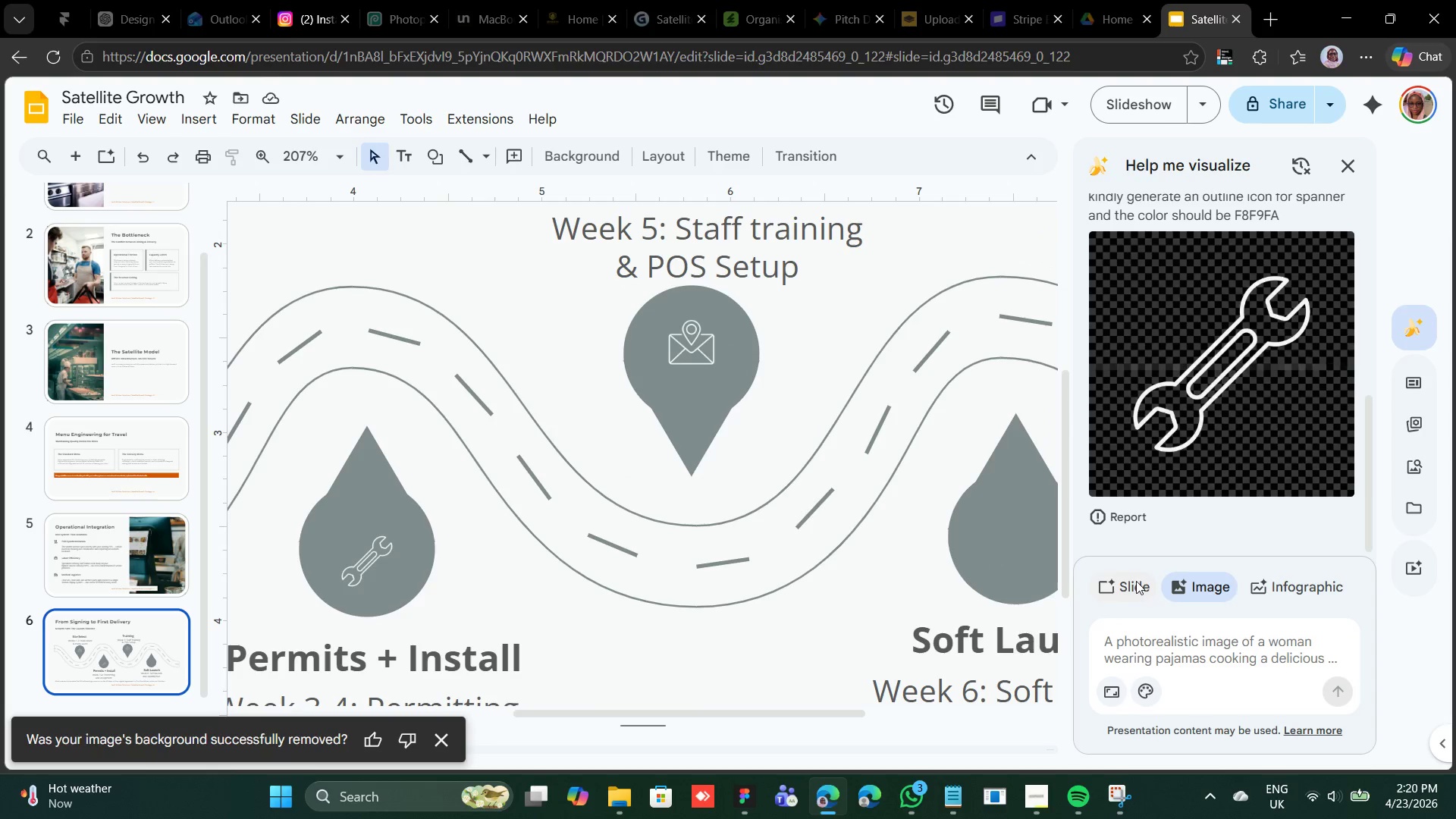 
left_click([1143, 642])
 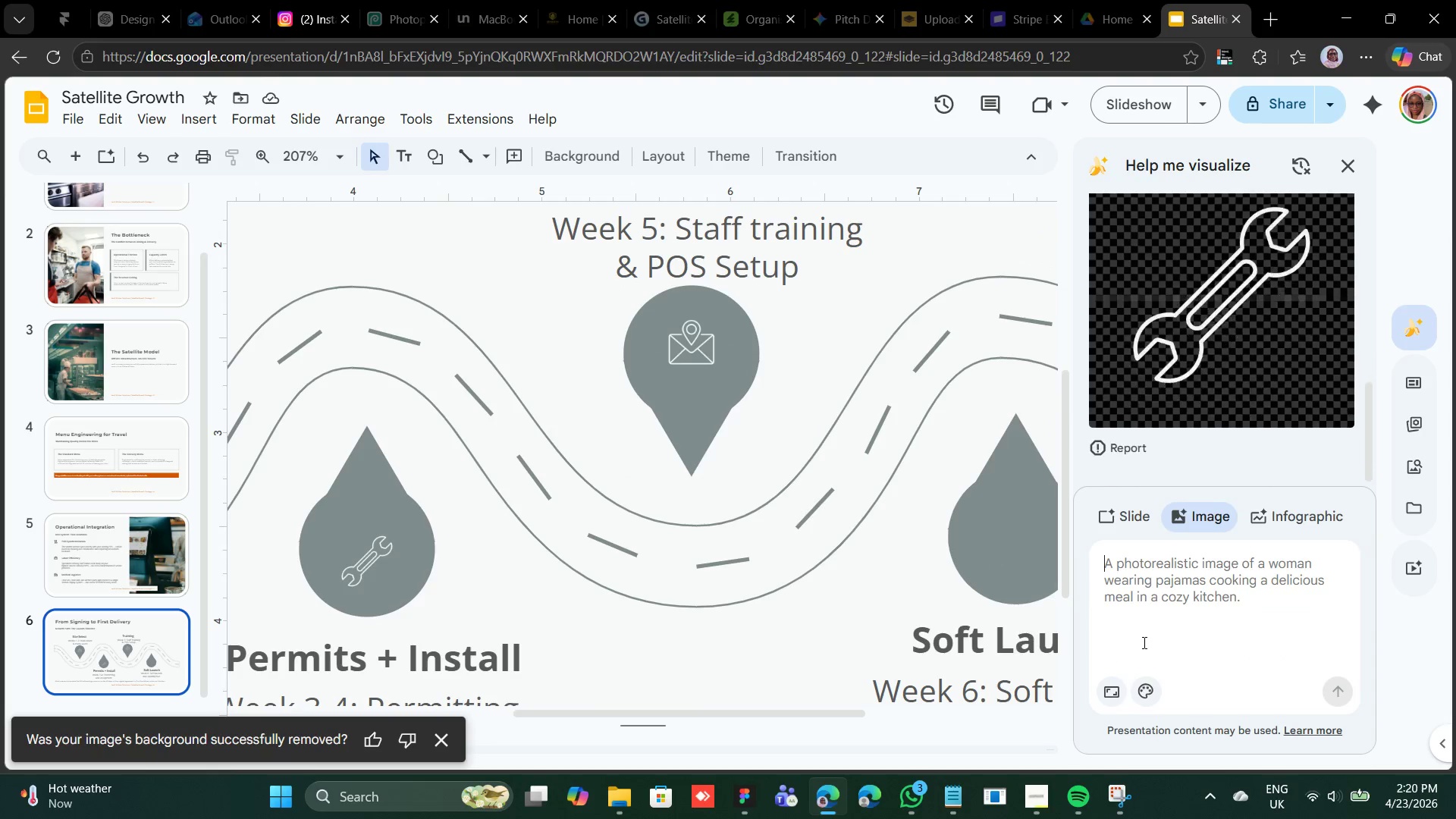 
right_click([1143, 642])
 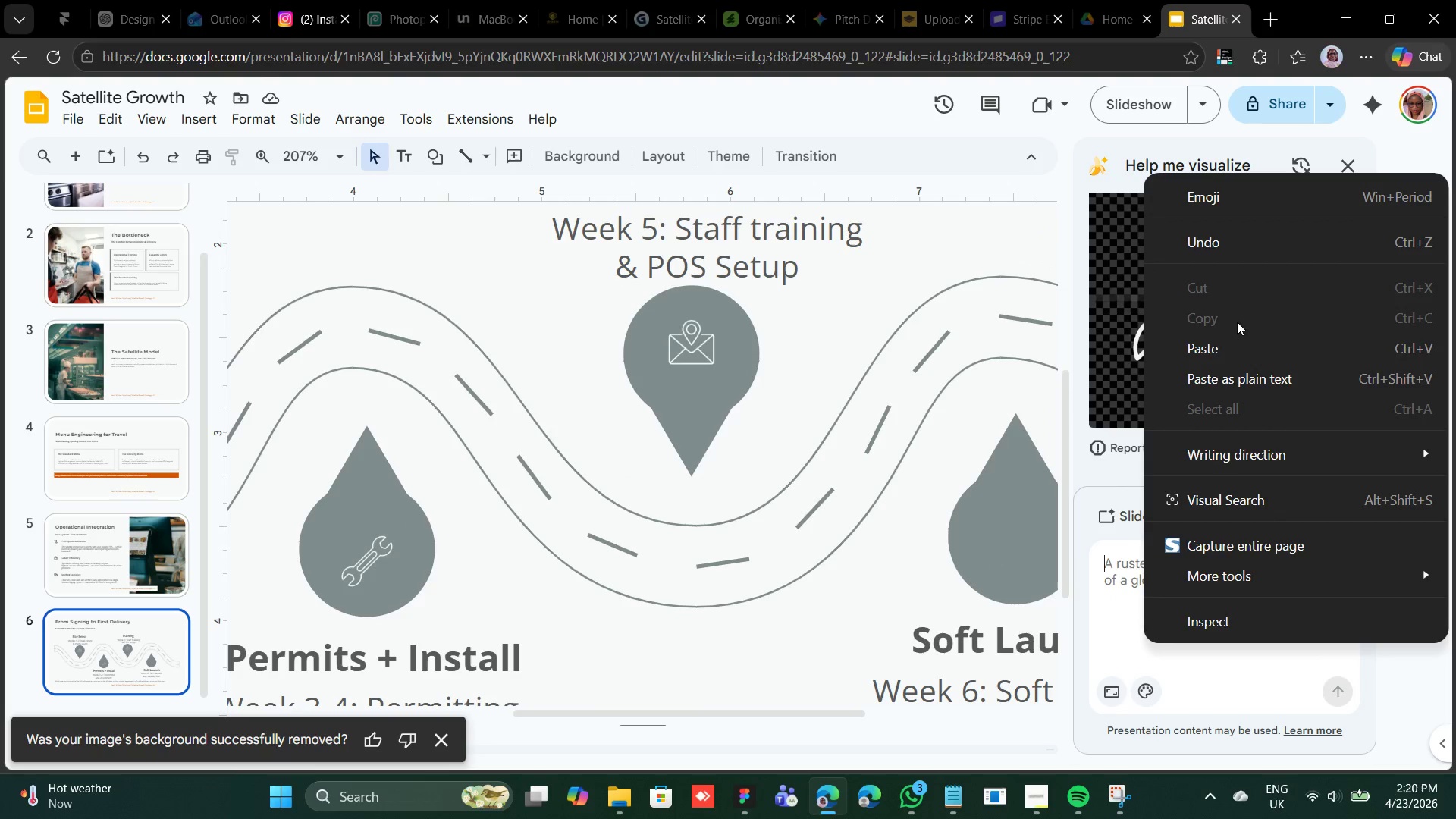 
left_click([1225, 353])
 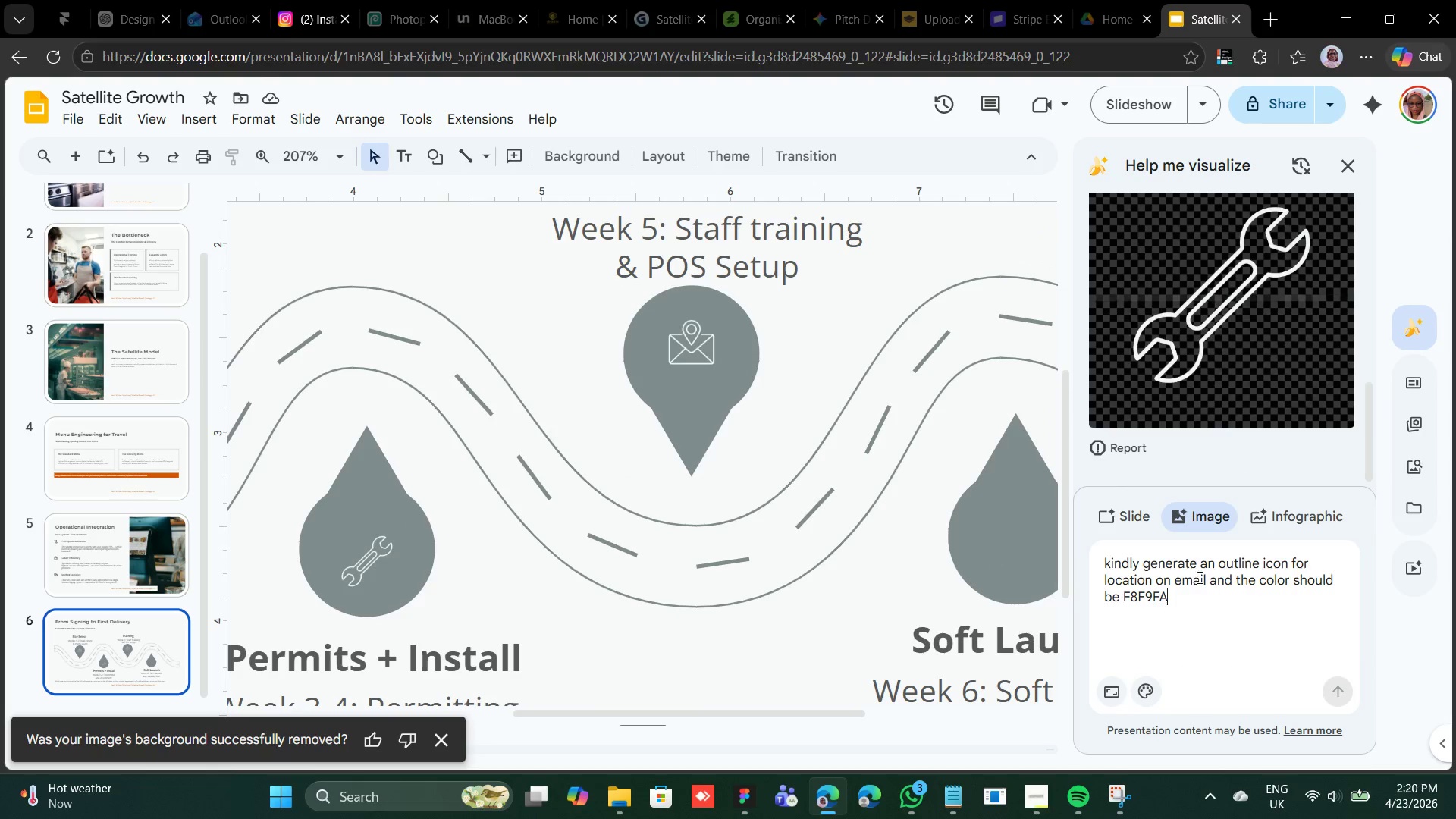 
left_click_drag(start_coordinate=[1207, 575], to_coordinate=[1104, 585])
 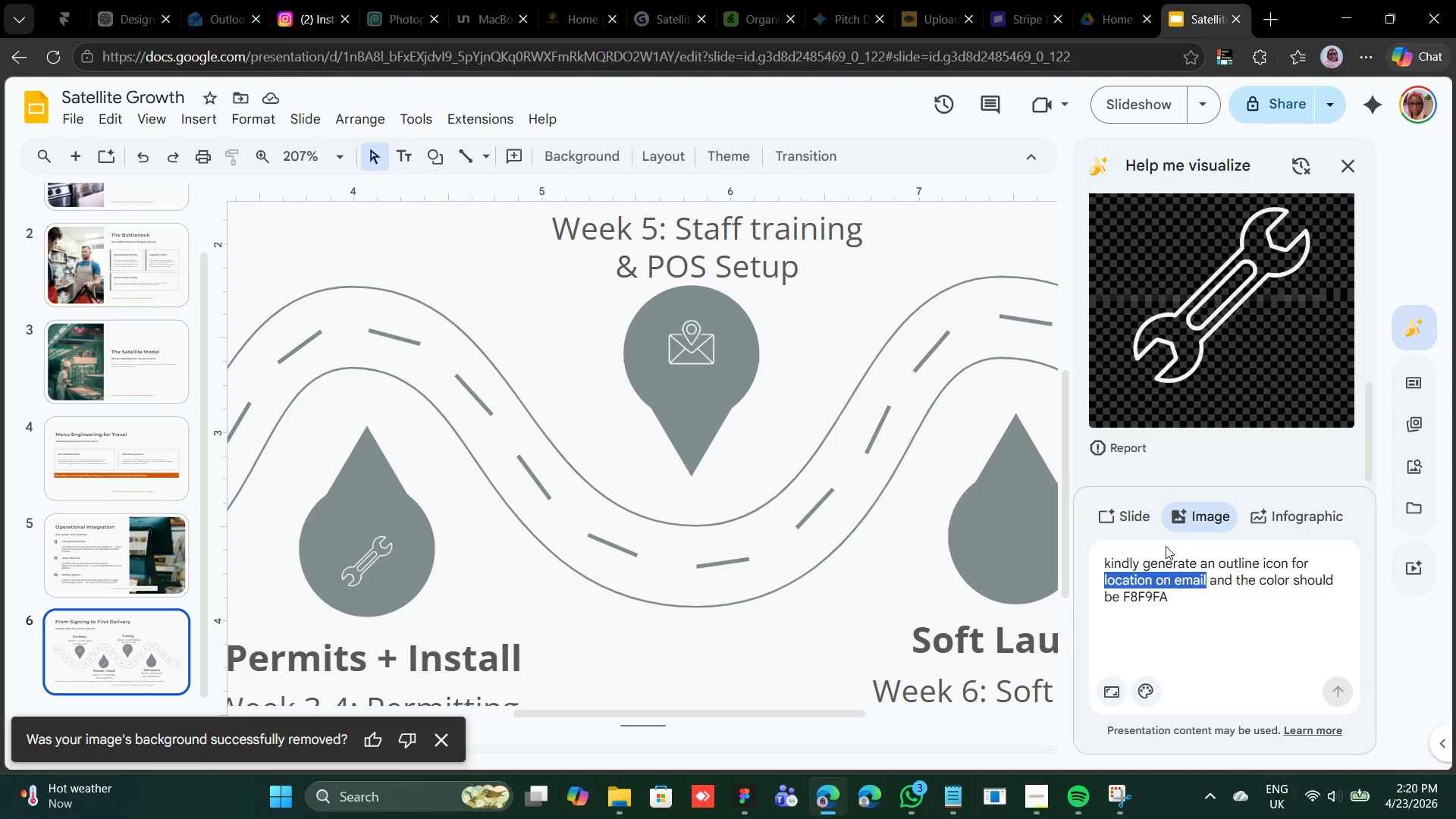 
type(user )
 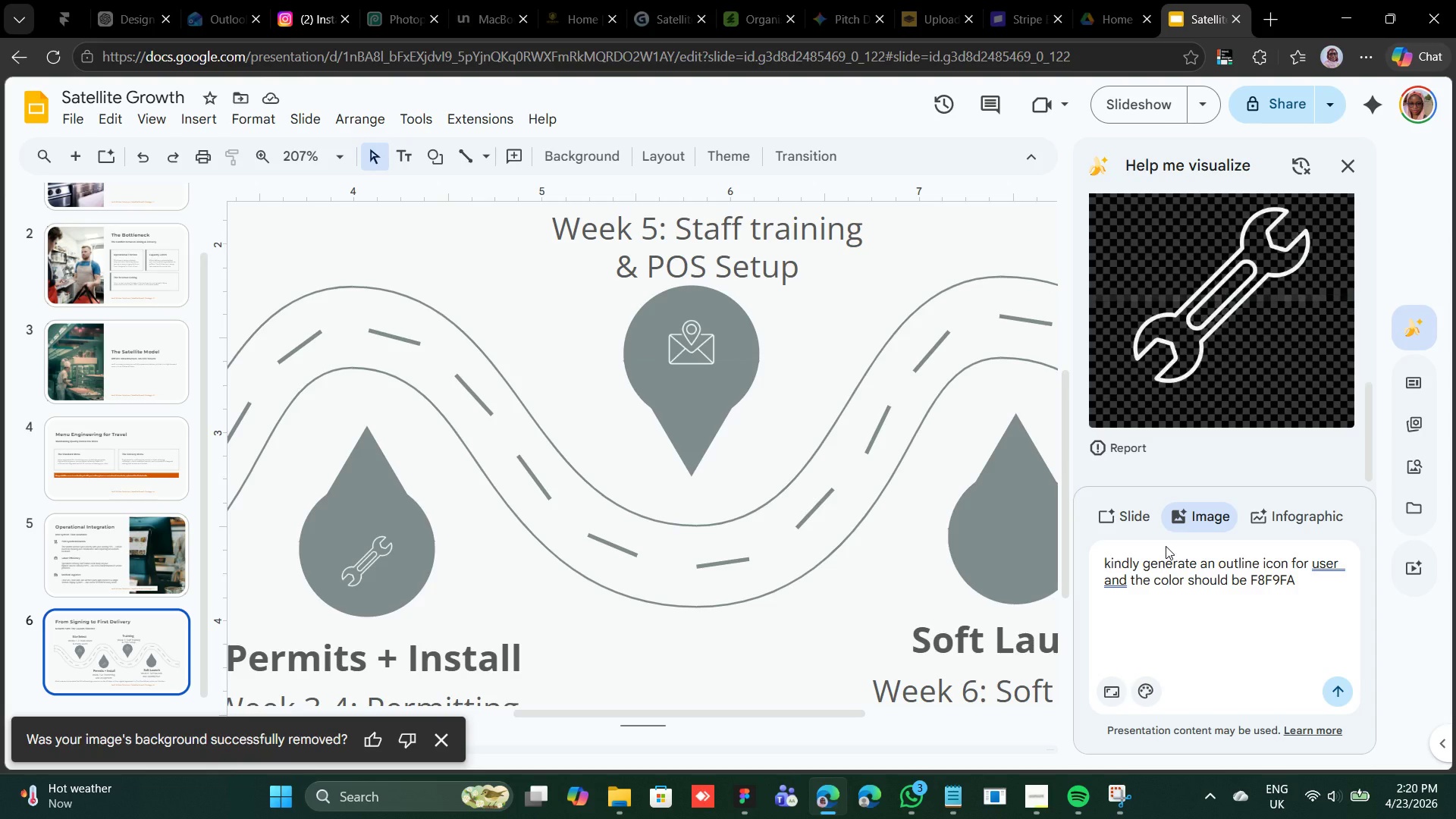 
key(Shift+Equal)
 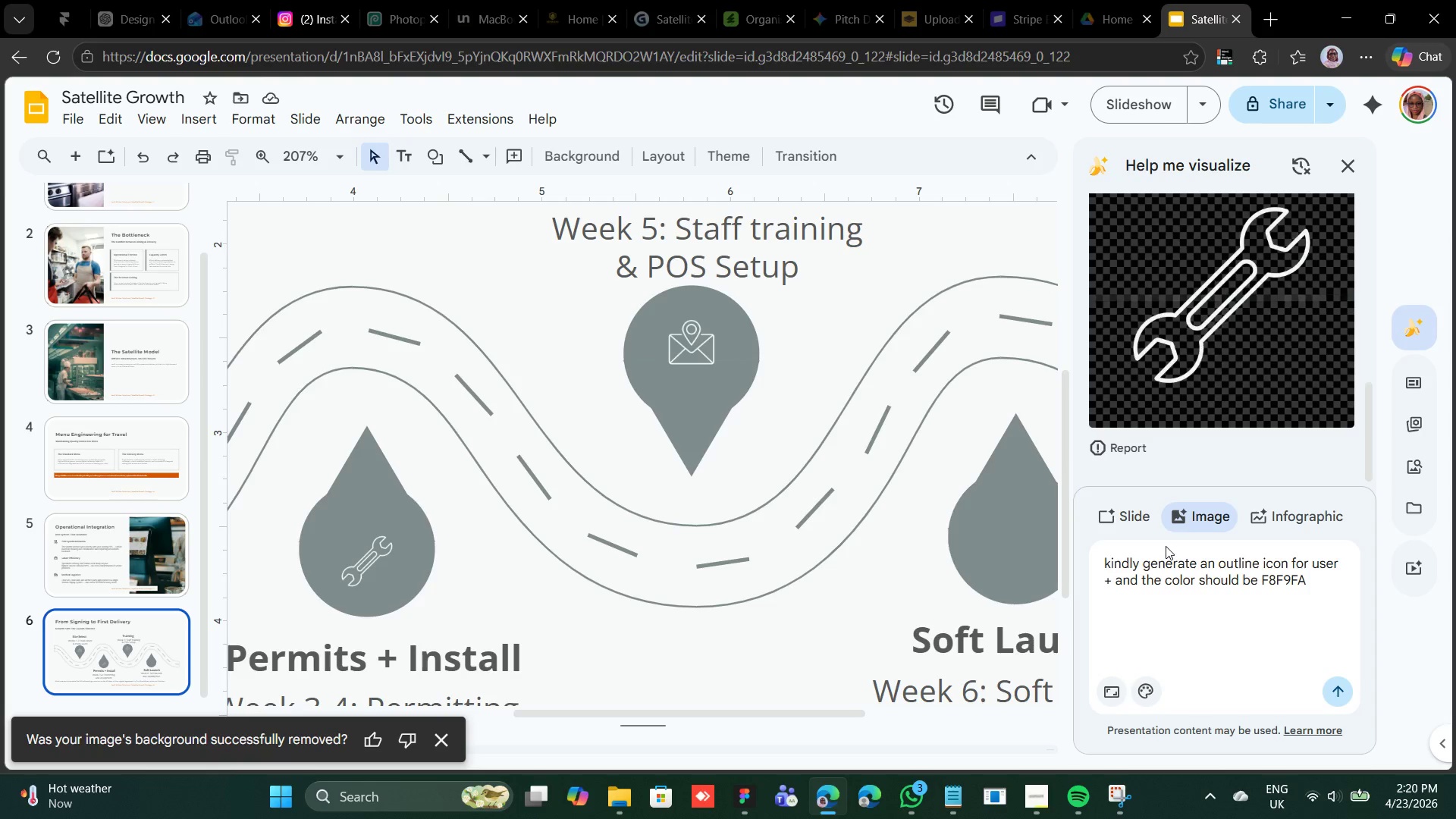 
key(Enter)
 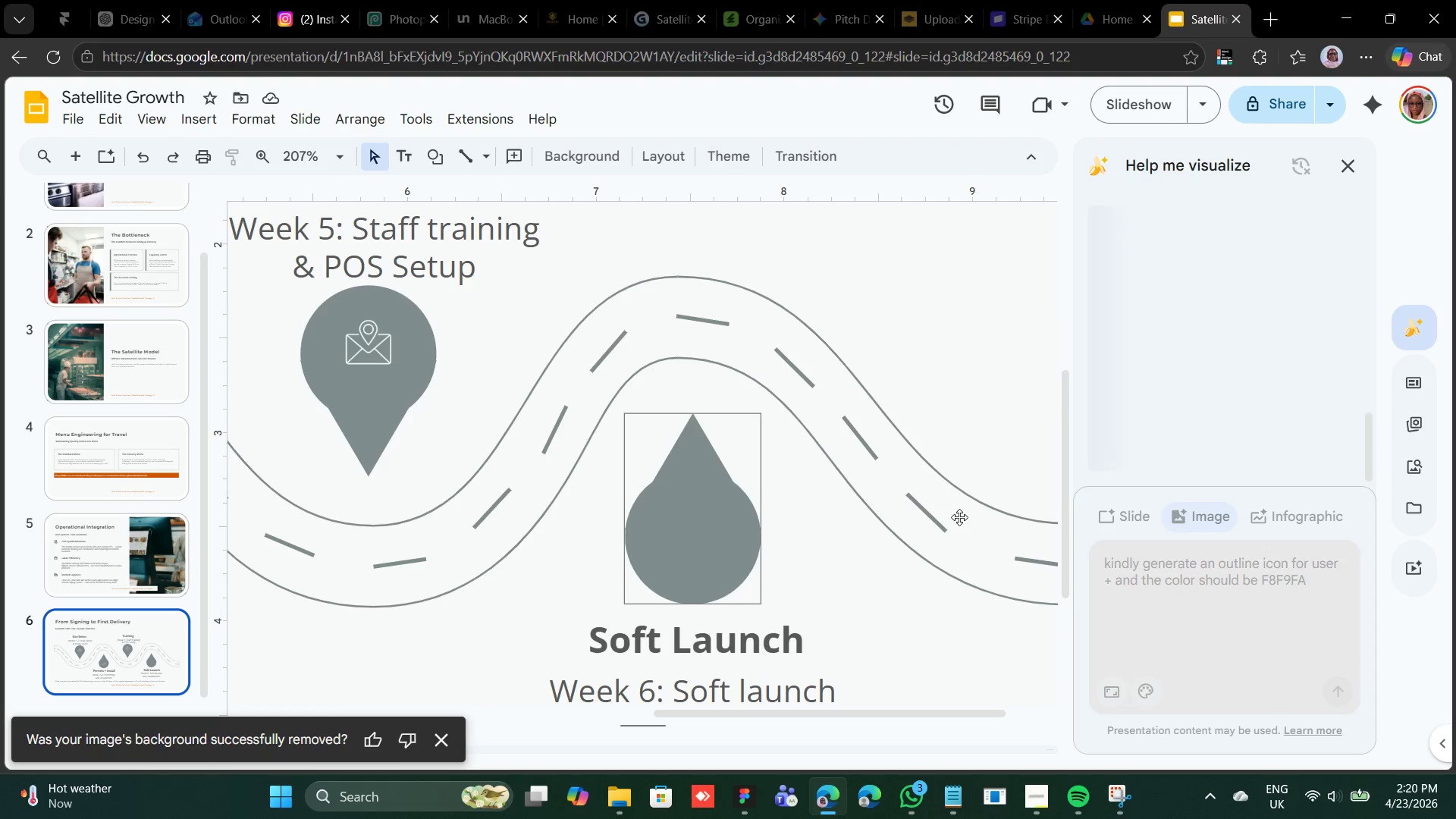 
wait(5.5)
 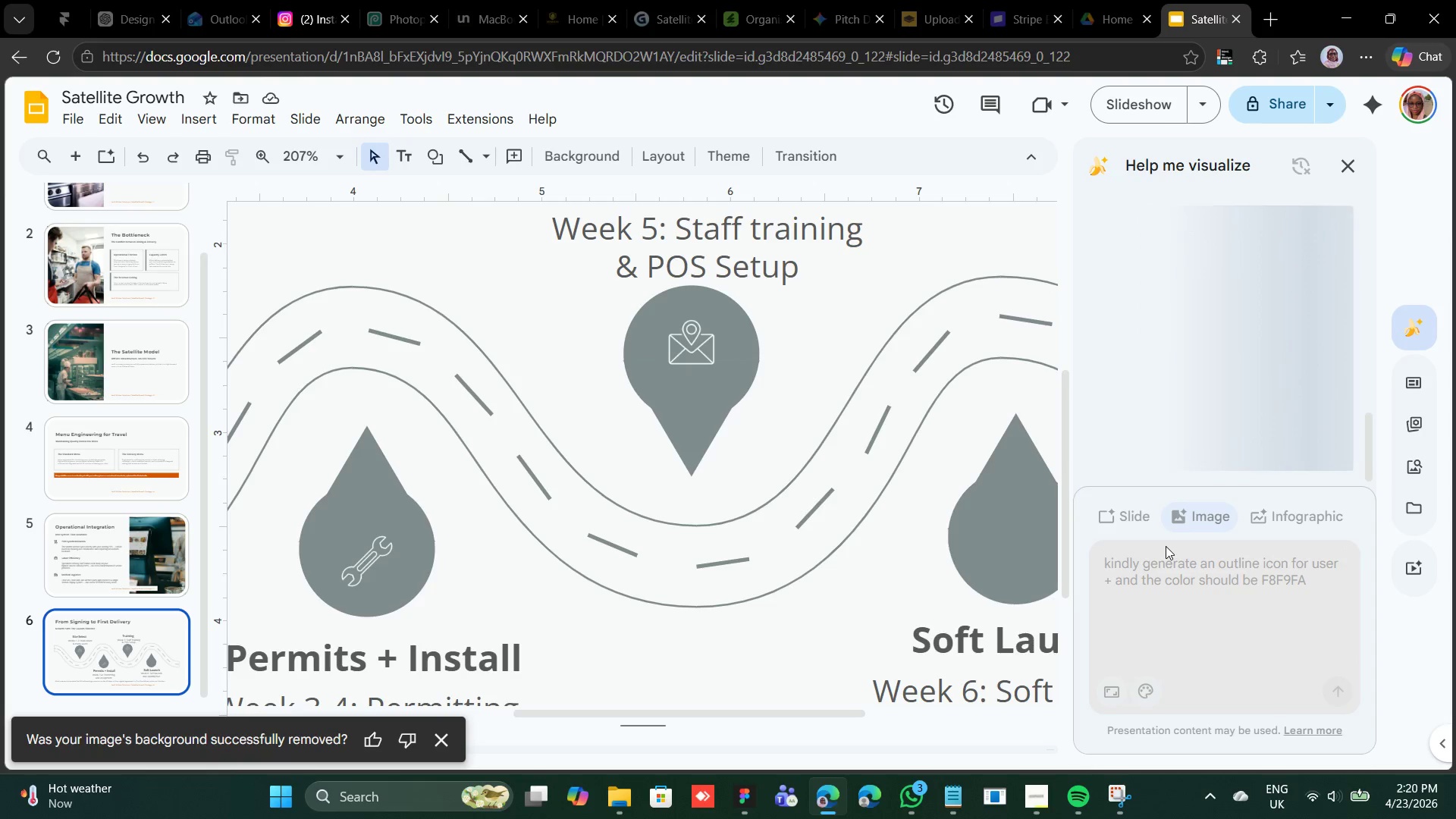 
left_click([368, 362])
 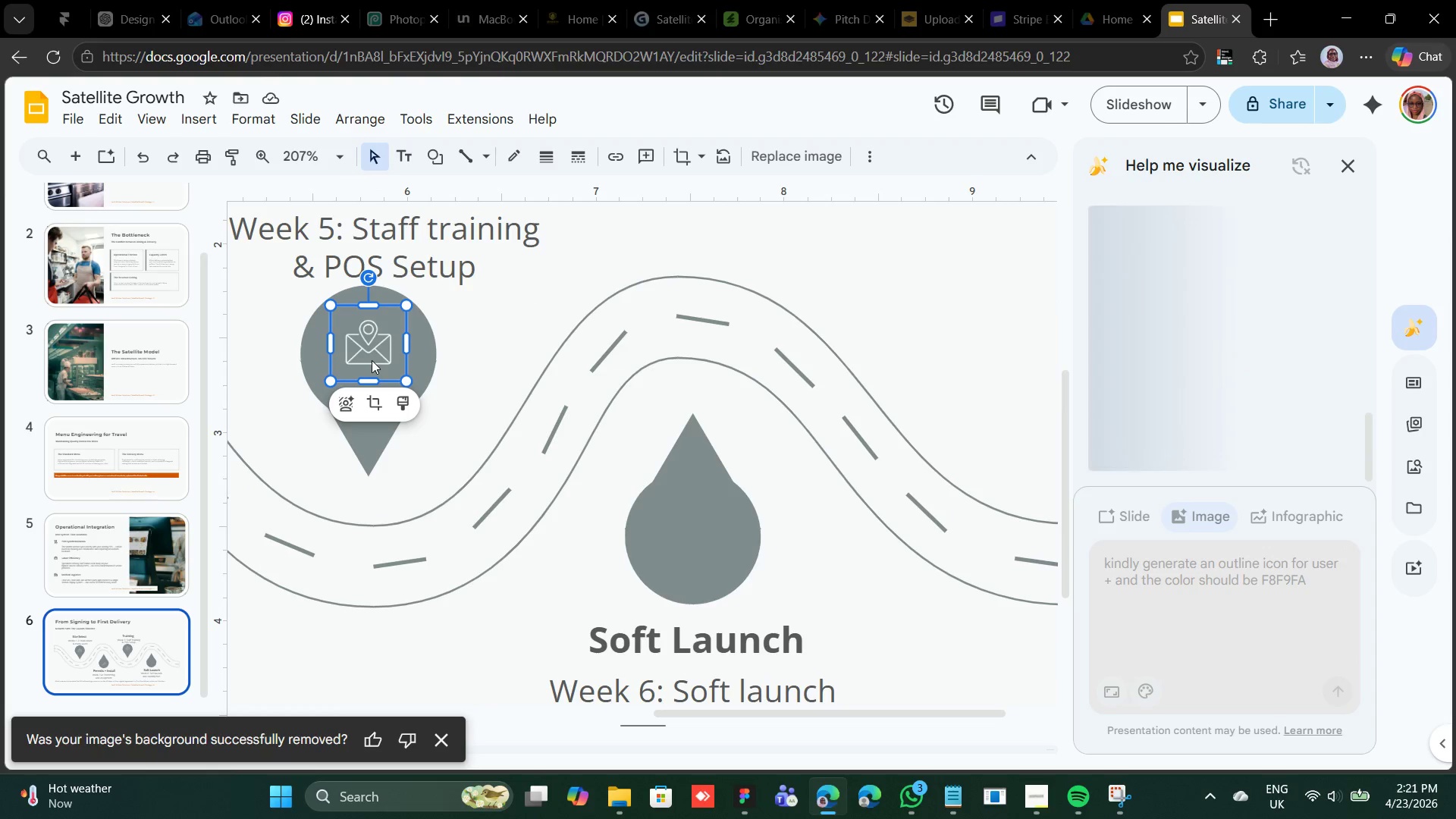 
key(Control+ControlRight)
 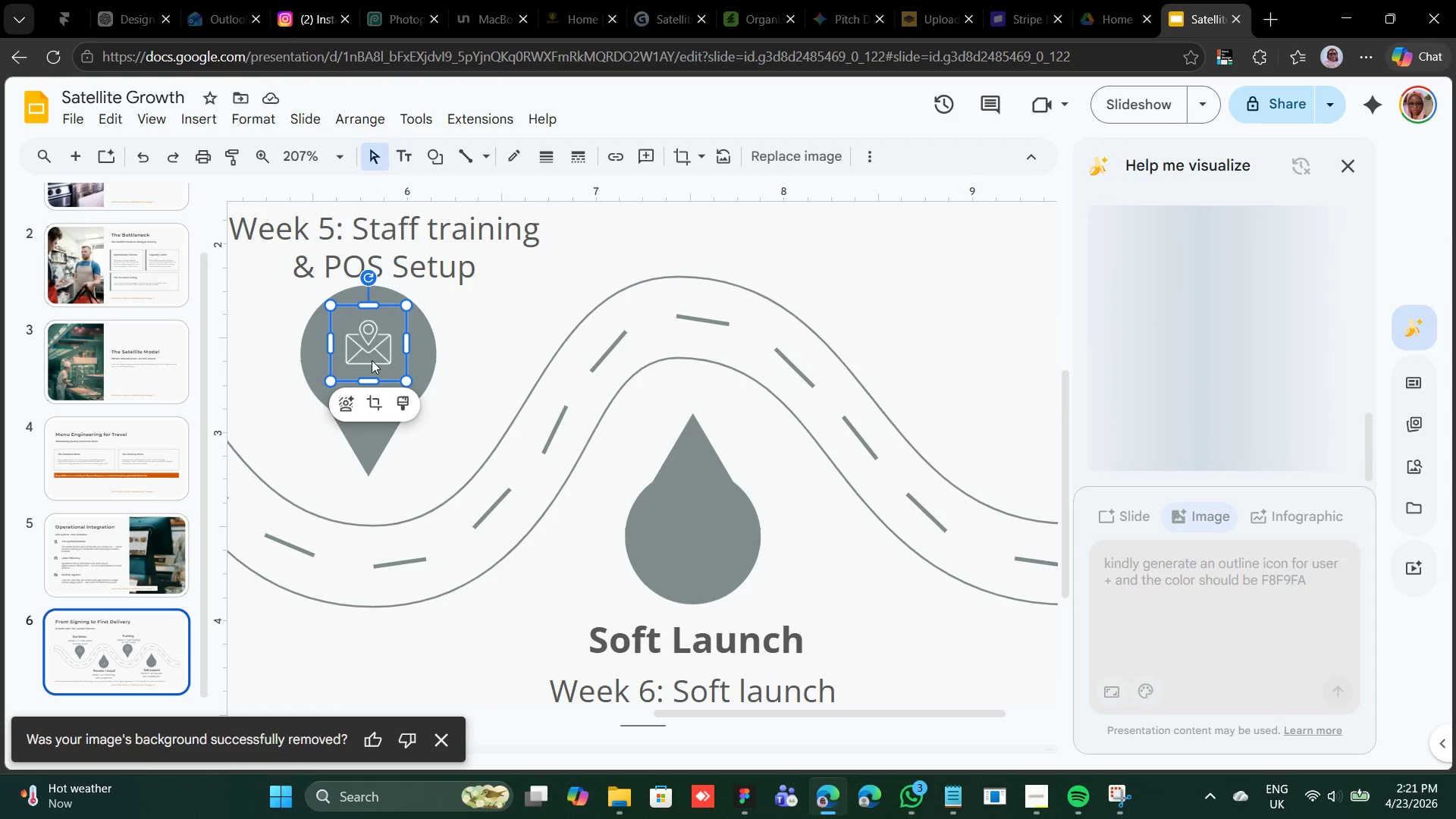 
key(Control+D)
 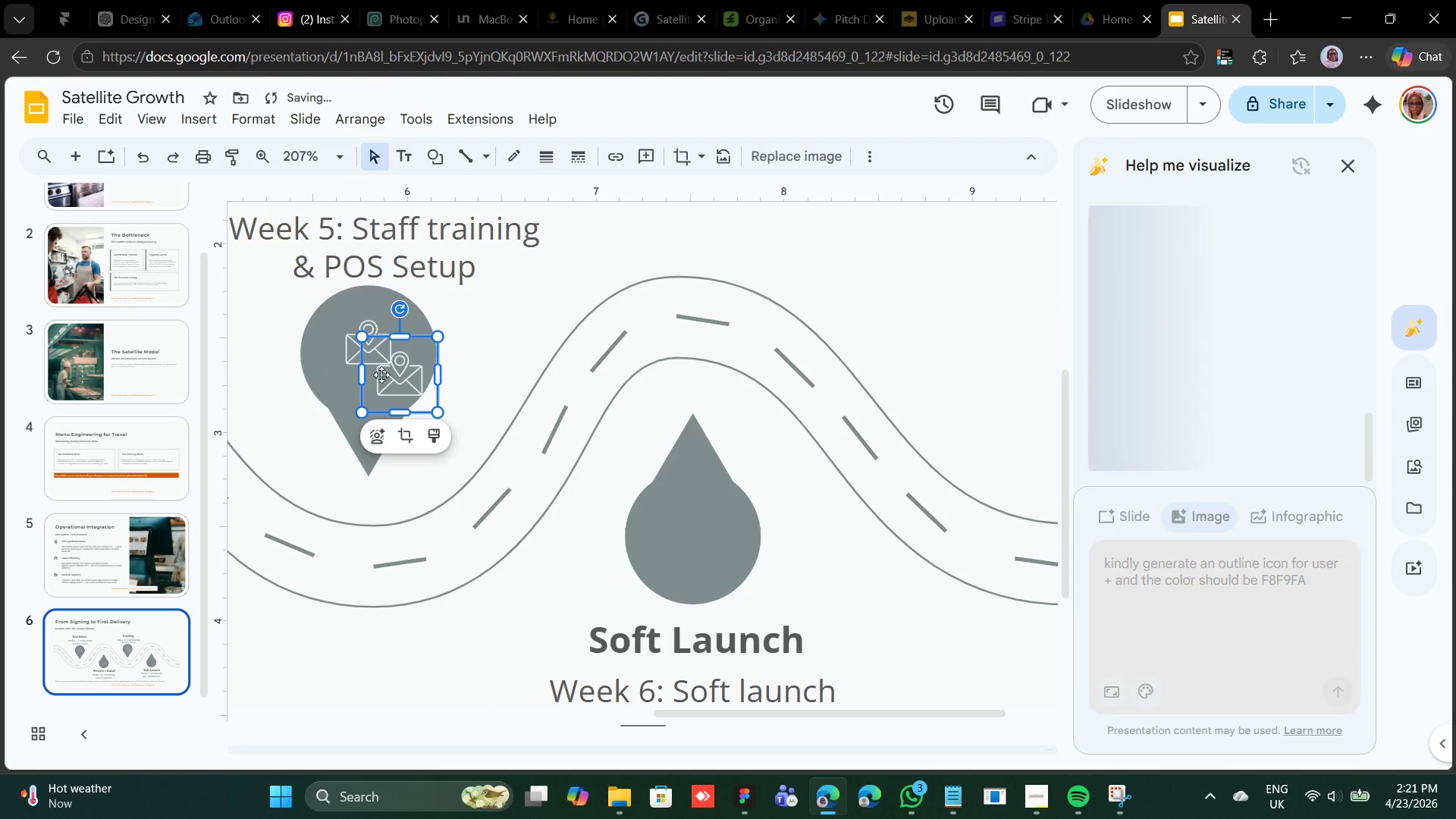 
left_click_drag(start_coordinate=[391, 372], to_coordinate=[685, 544])
 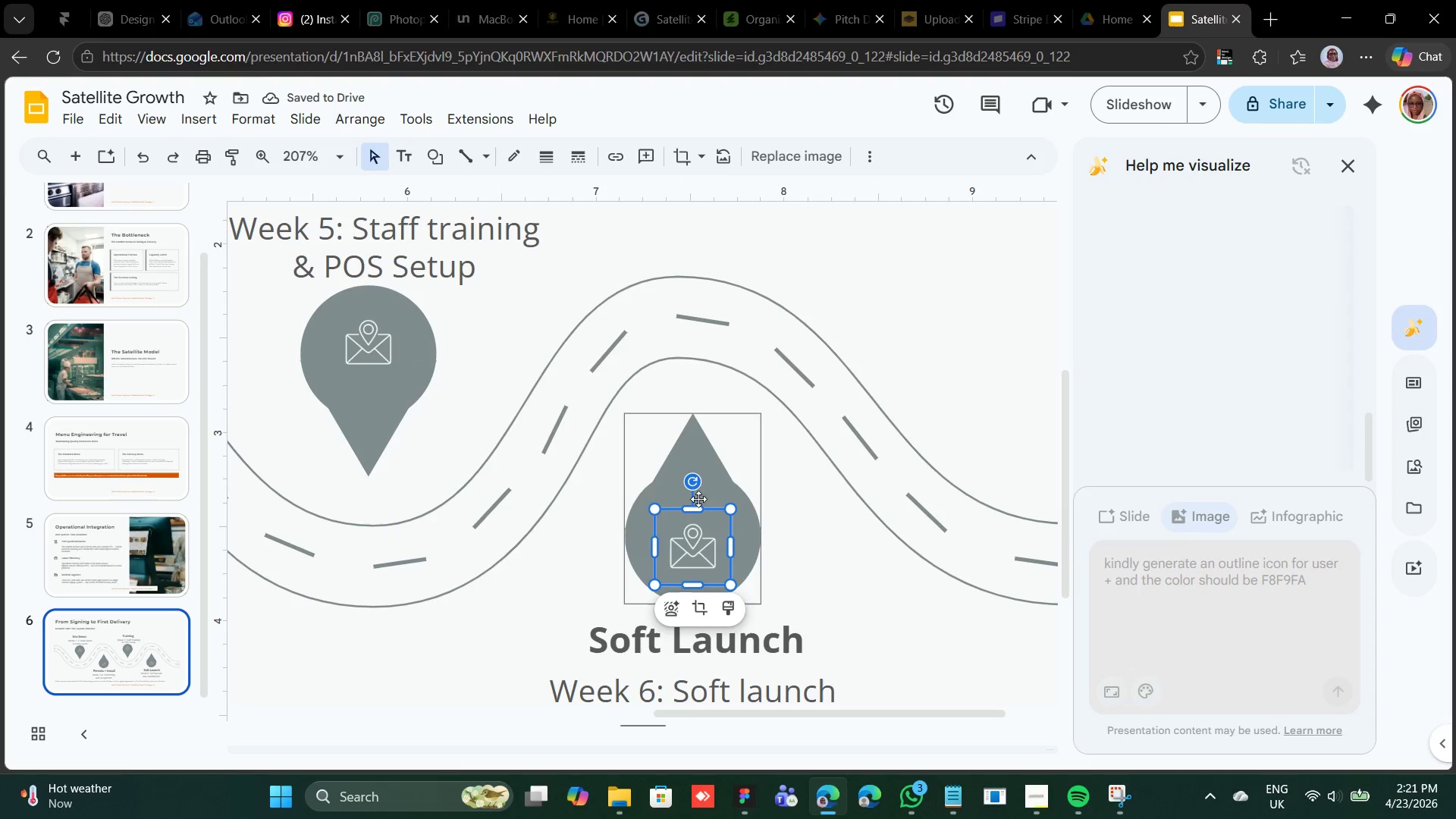 
wait(8.09)
 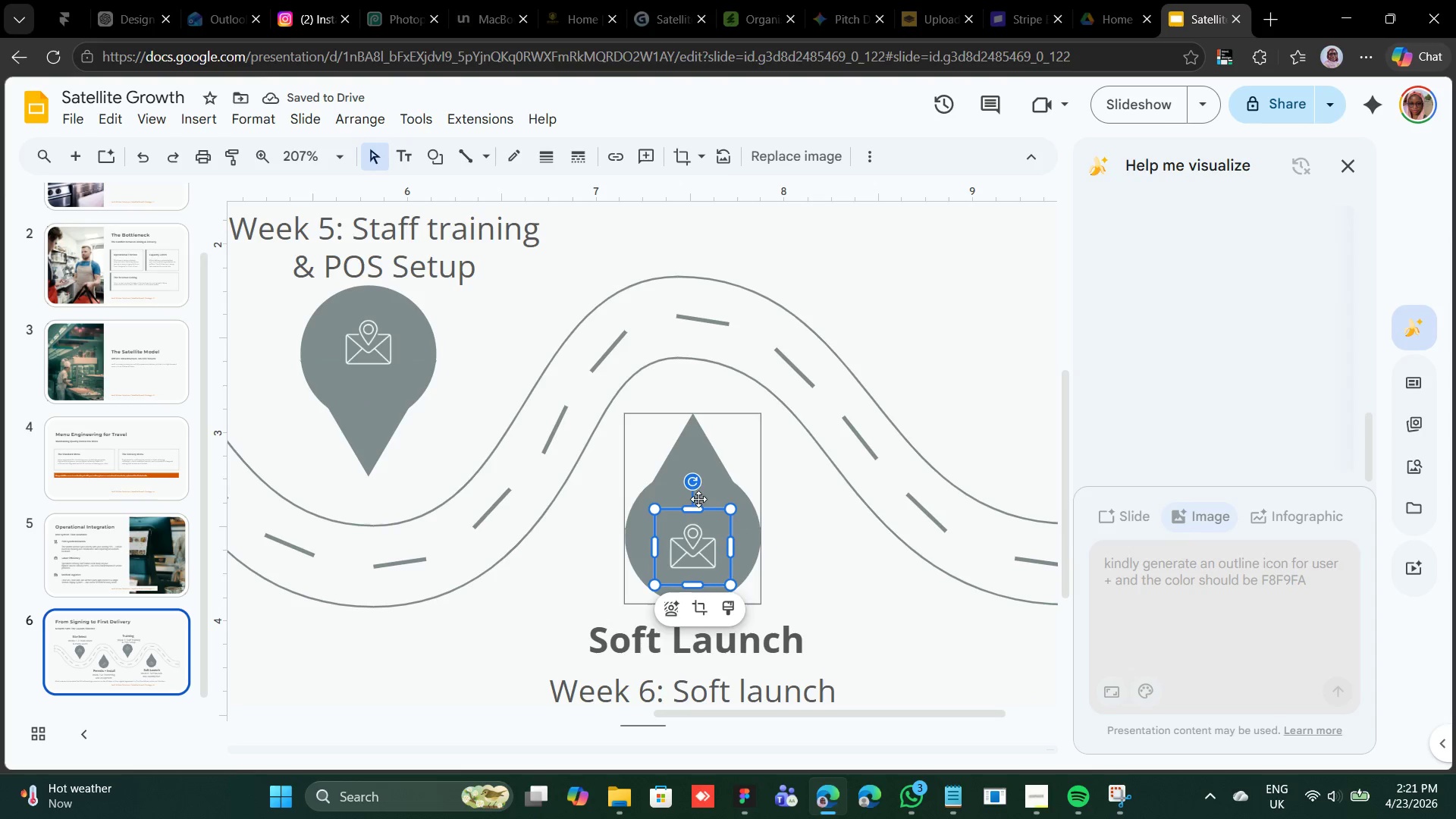 
left_click([378, 350])
 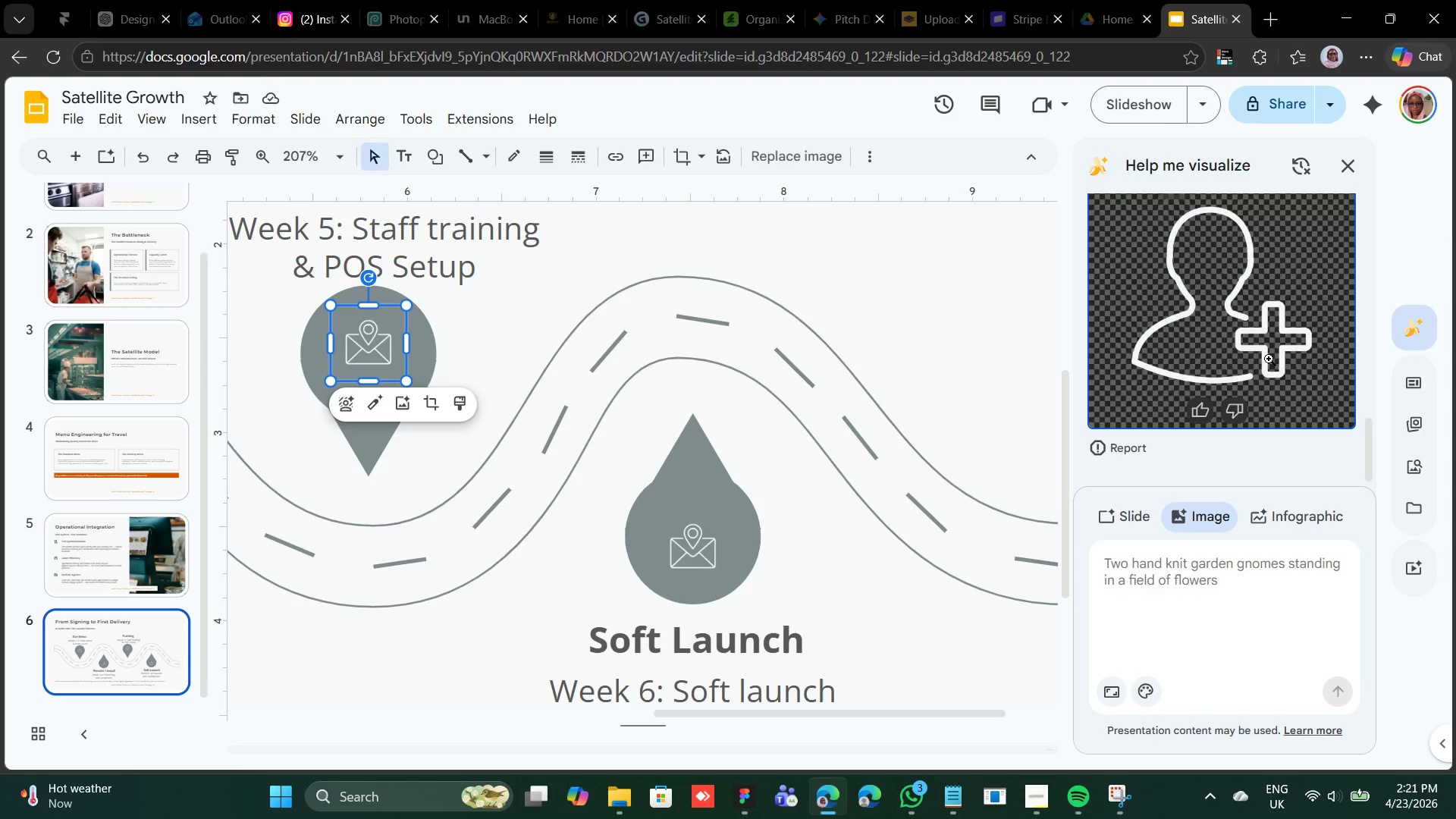 
scroll: coordinate [1218, 401], scroll_direction: up, amount: 2.0
 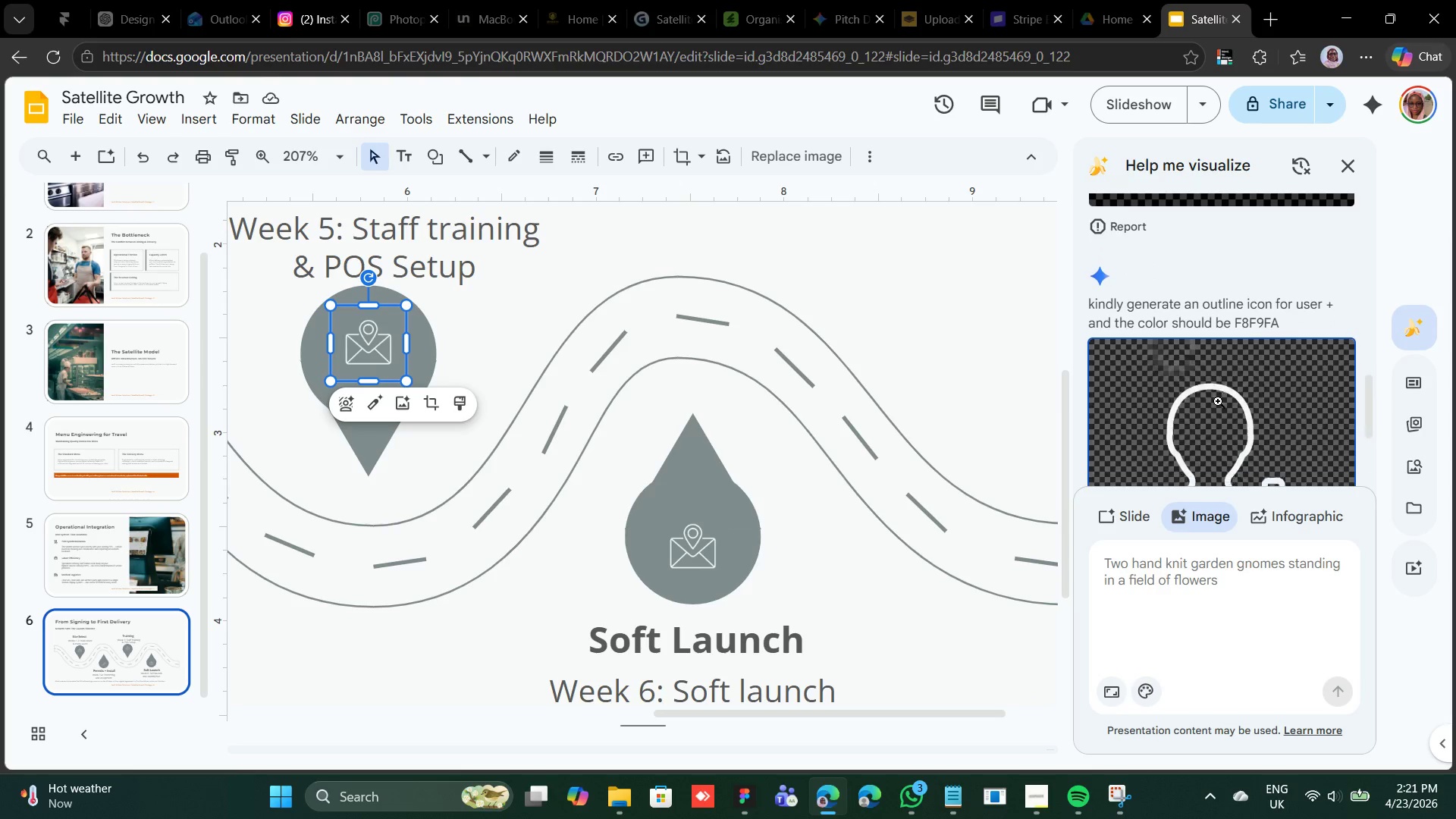 
scroll: coordinate [1218, 401], scroll_direction: none, amount: 0.0
 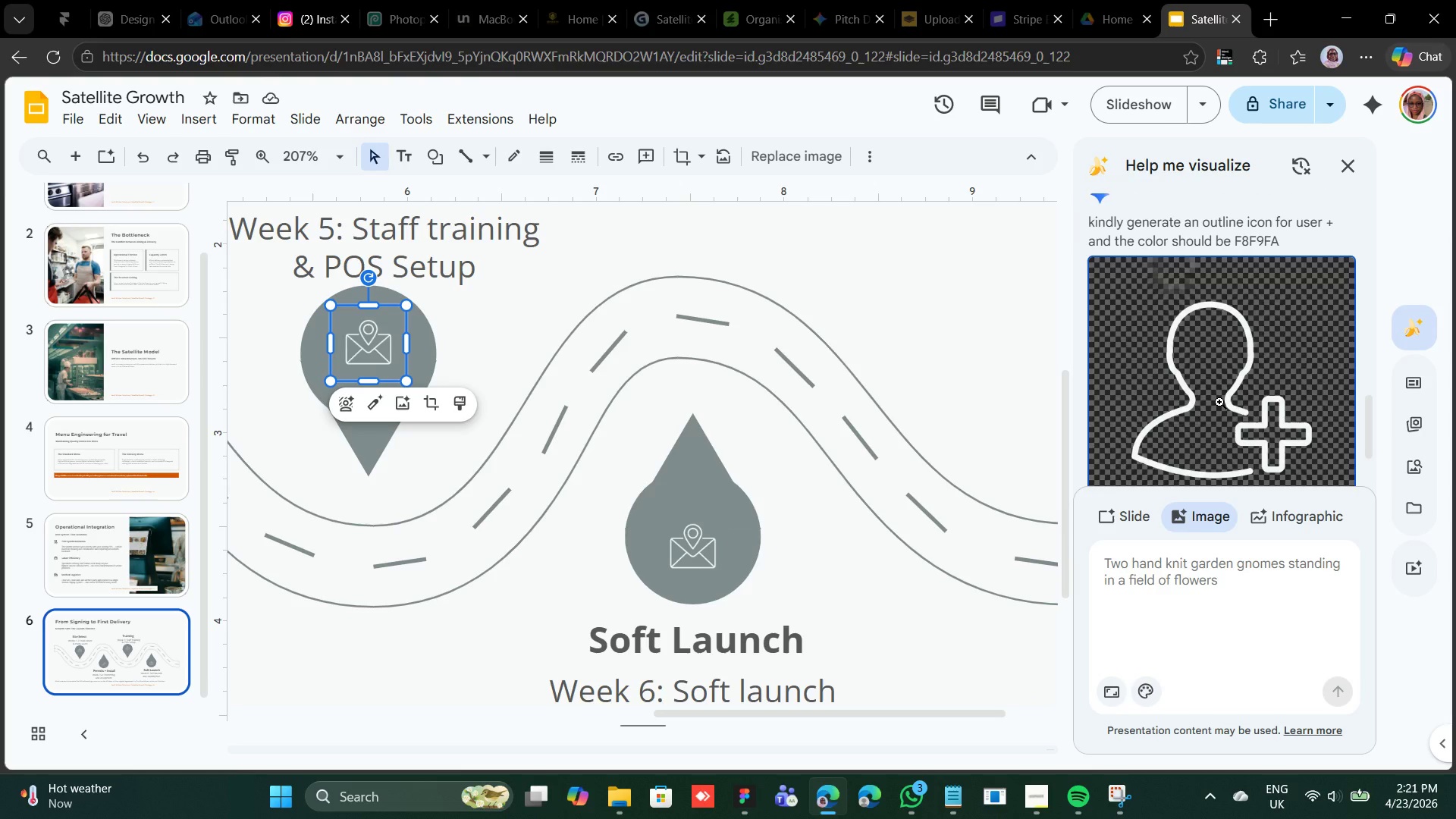 
left_click([1219, 402])
 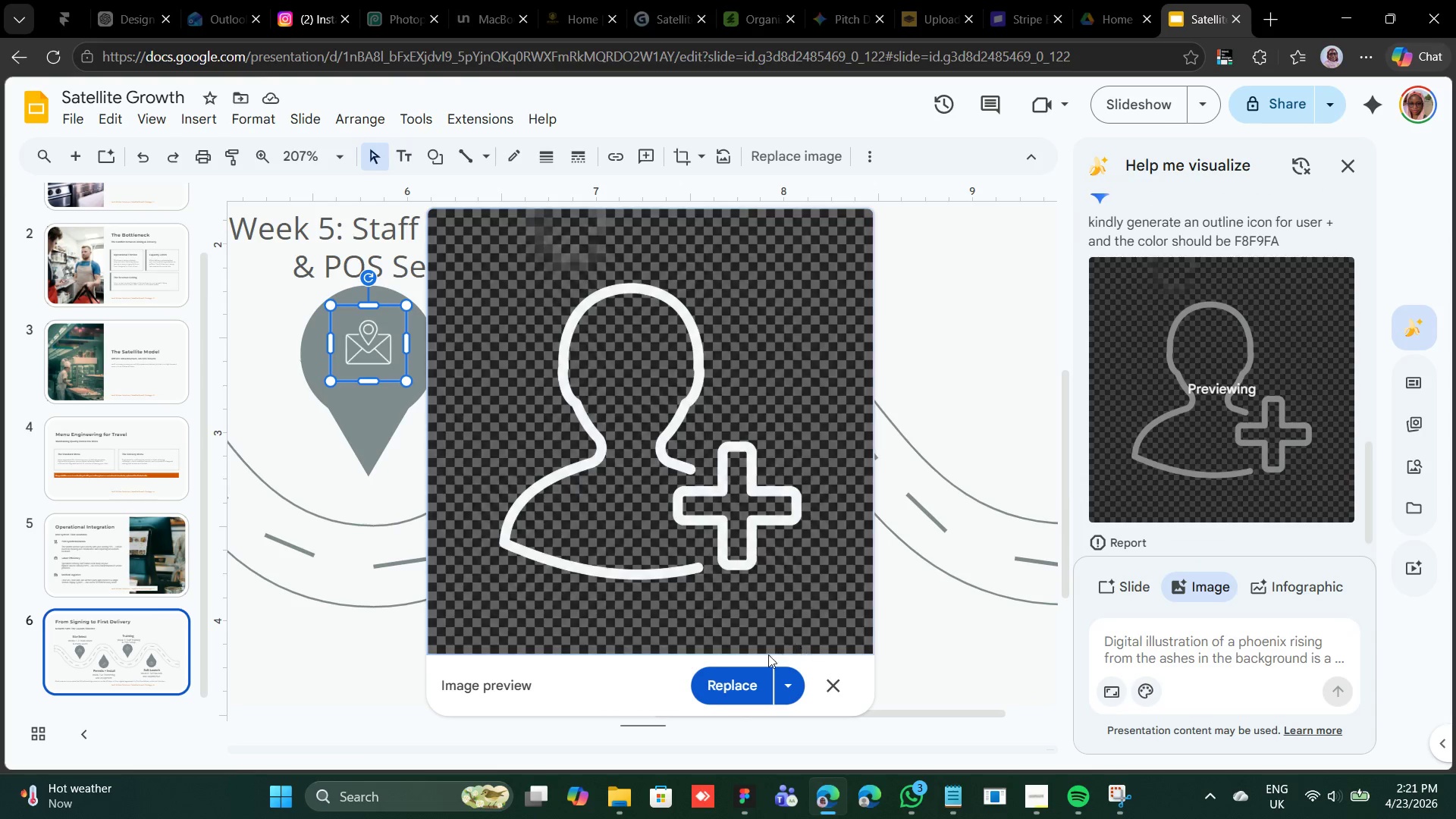 
left_click([752, 673])
 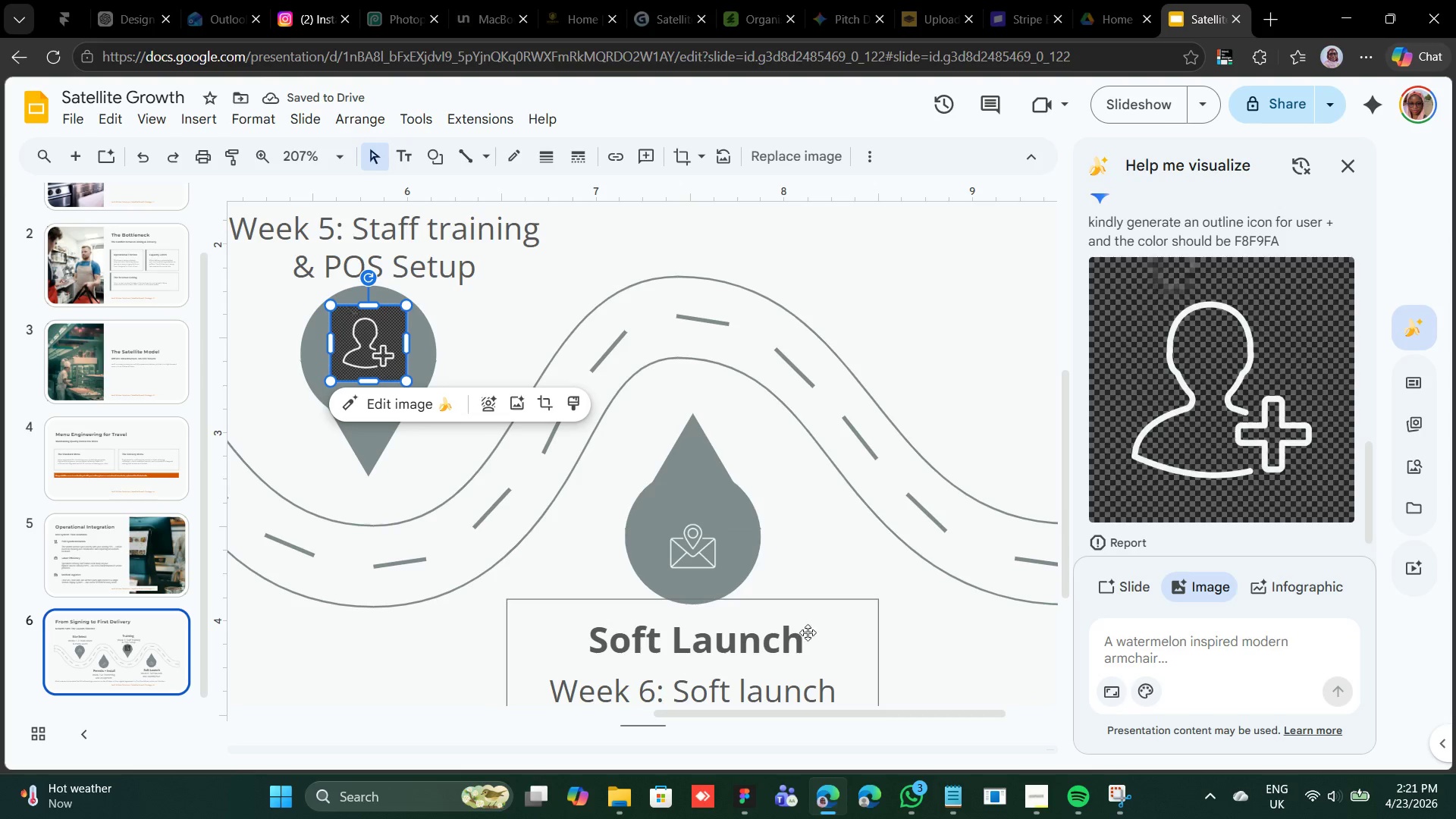 
wait(8.09)
 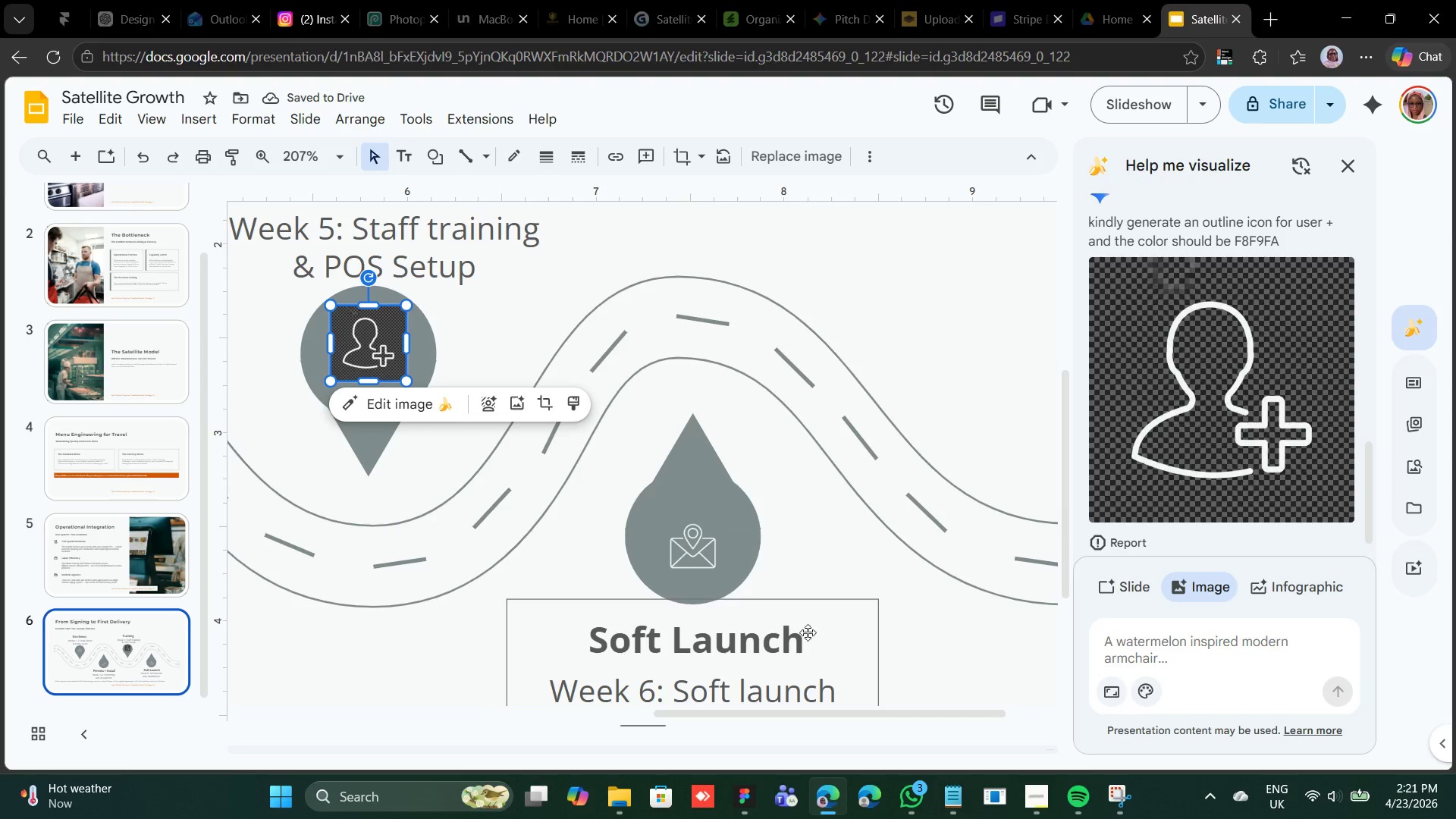 
left_click([413, 400])
 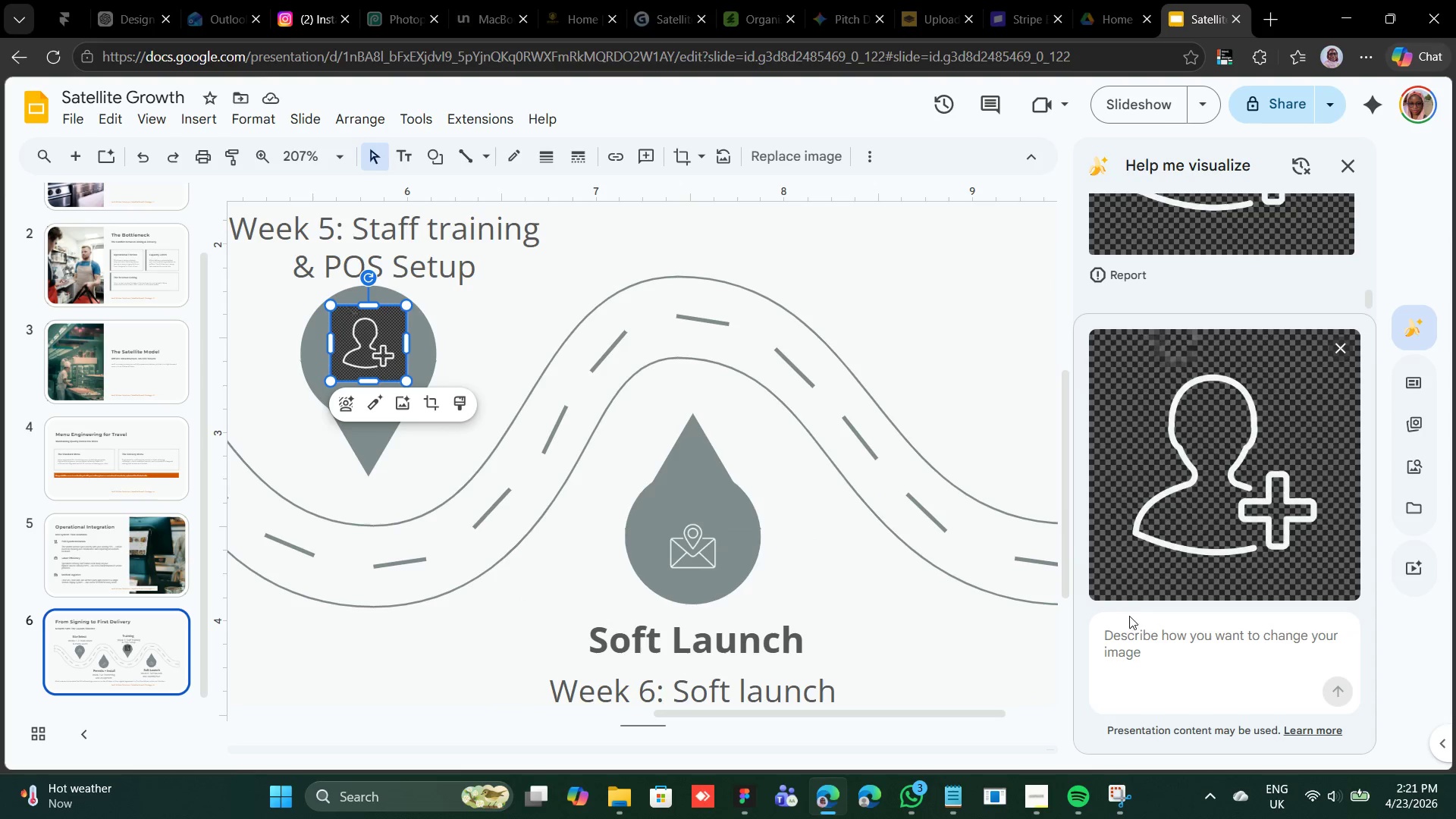 
left_click([1170, 635])
 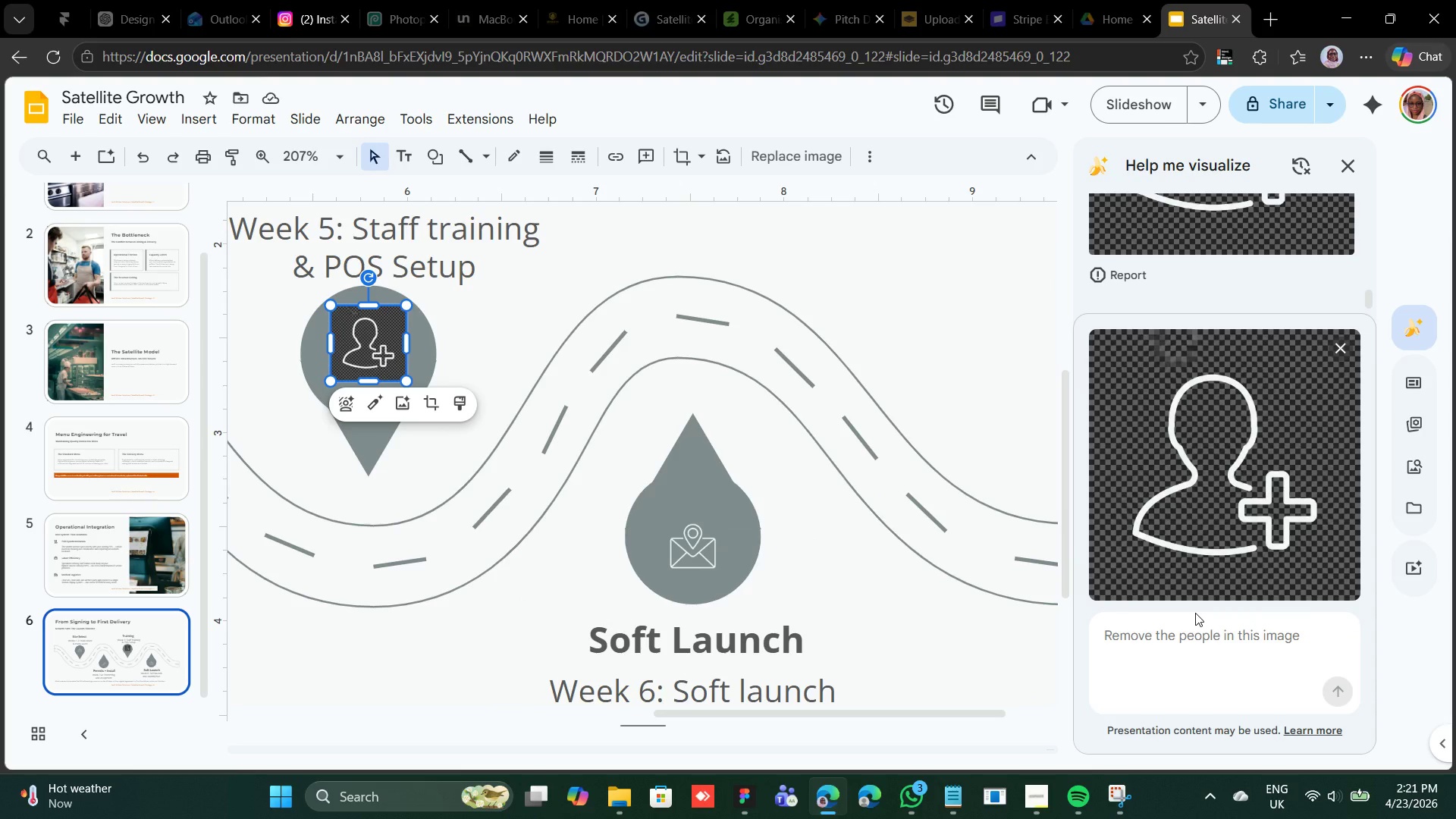 
type(the plus ivpn sjol)
key(Backspace)
key(Backspace)
key(Backspace)
key(Backspace)
key(Backspace)
key(Backspace)
key(Backspace)
type(c)
key(Backspace)
key(Backspace)
type(con d)
key(Backspace)
type(should be at the top)
 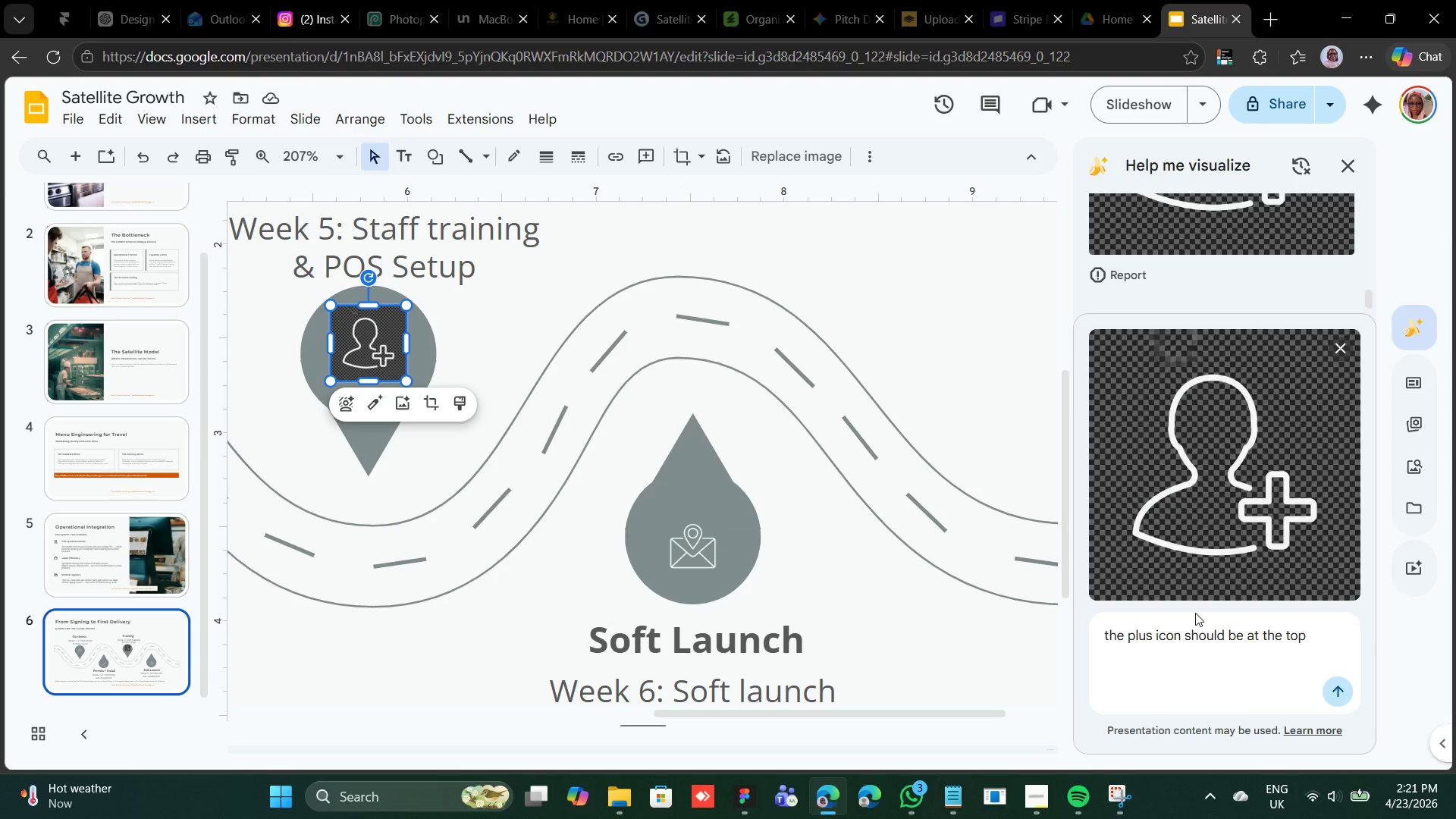 
key(Enter)
 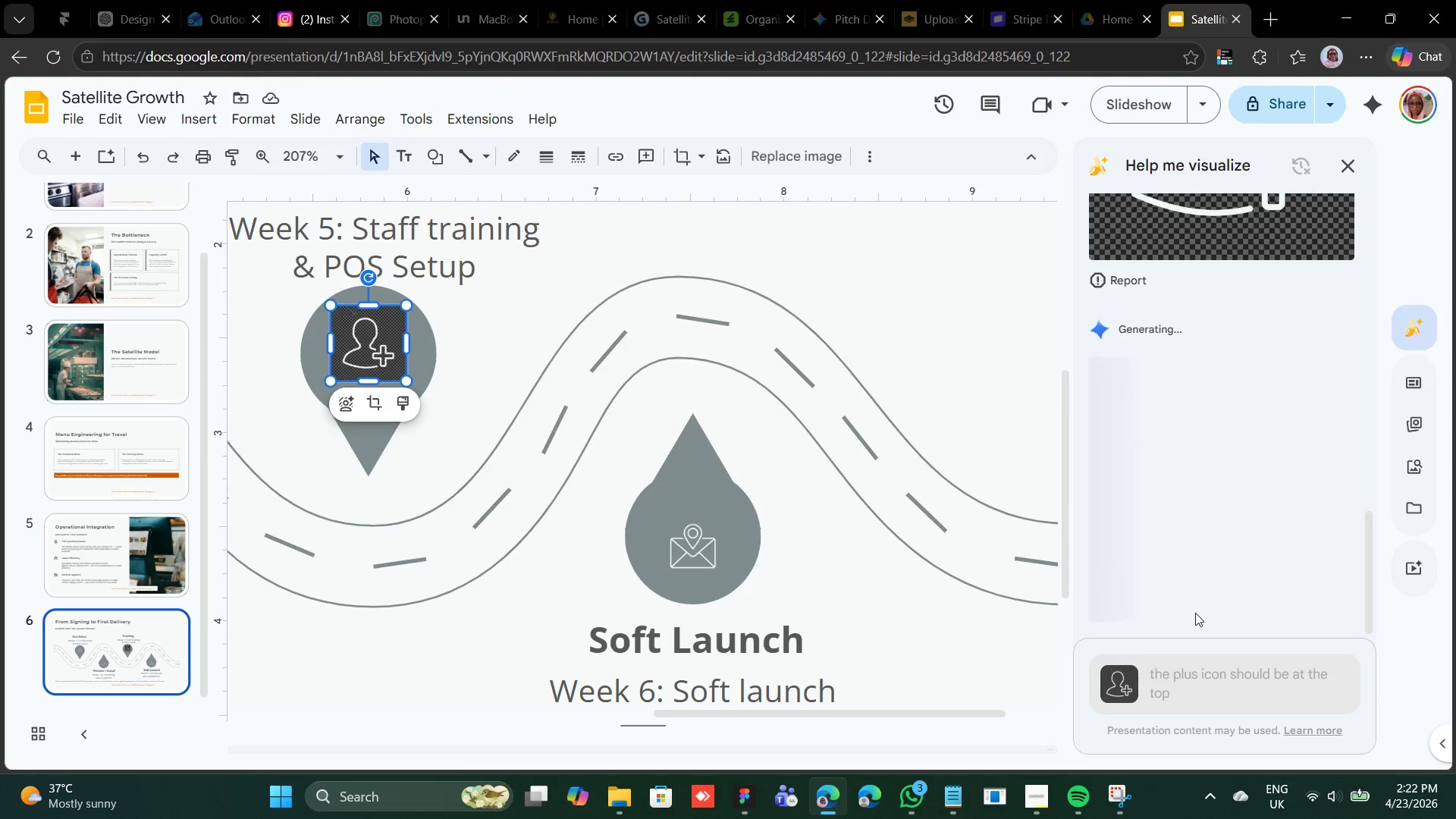 
wait(21.23)
 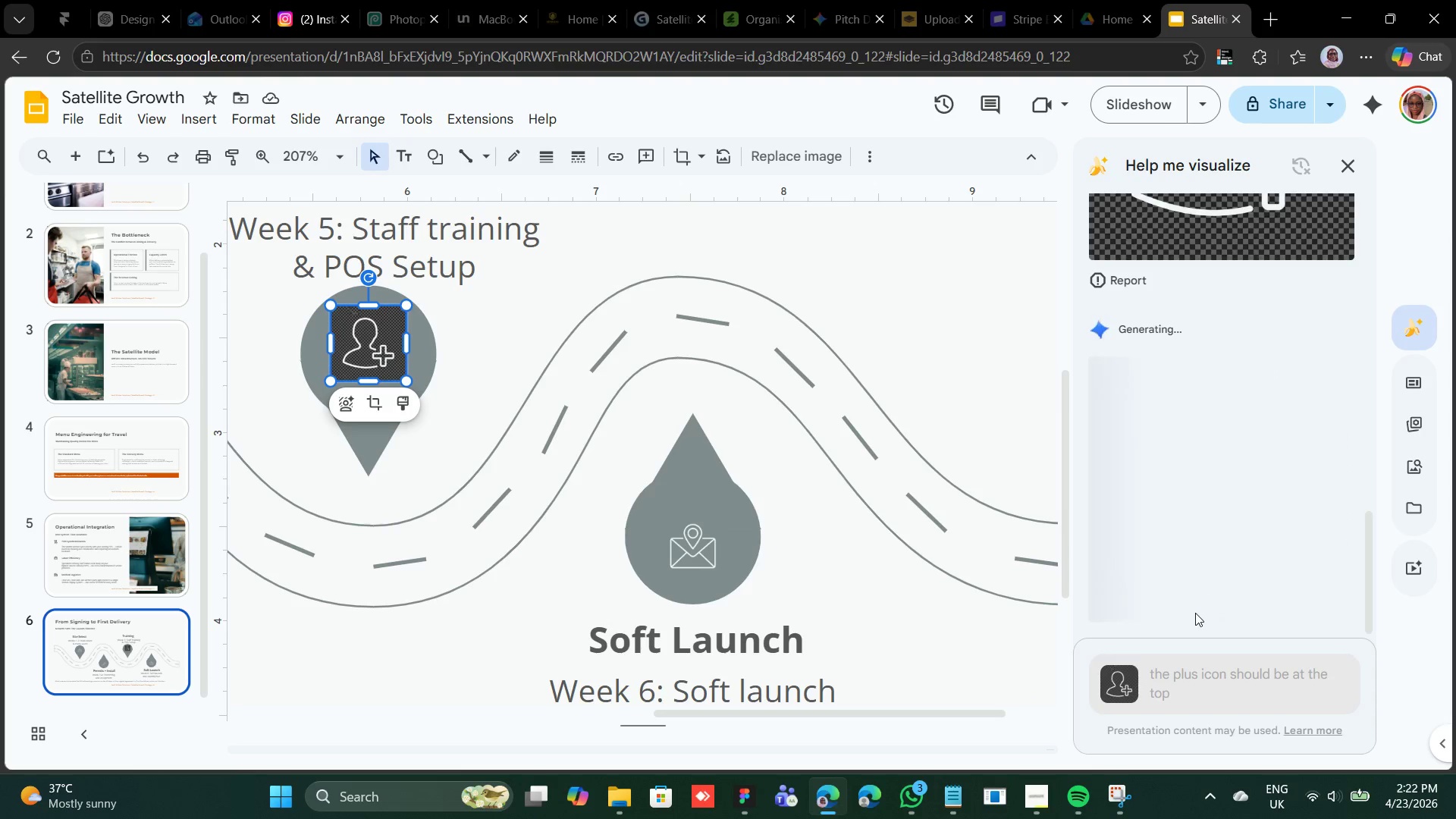 
left_click([1037, 803])